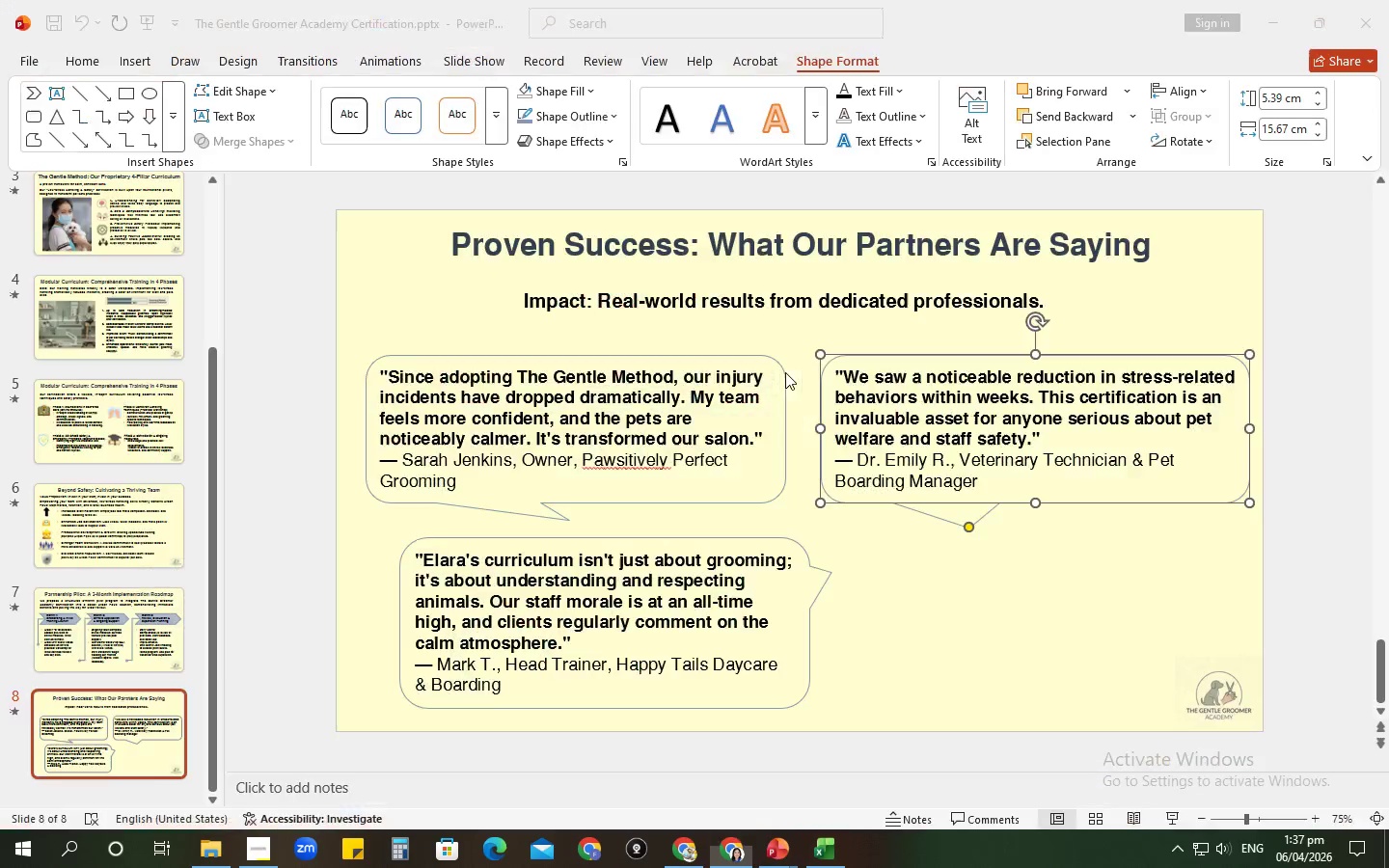 
key(Alt+Tab)
 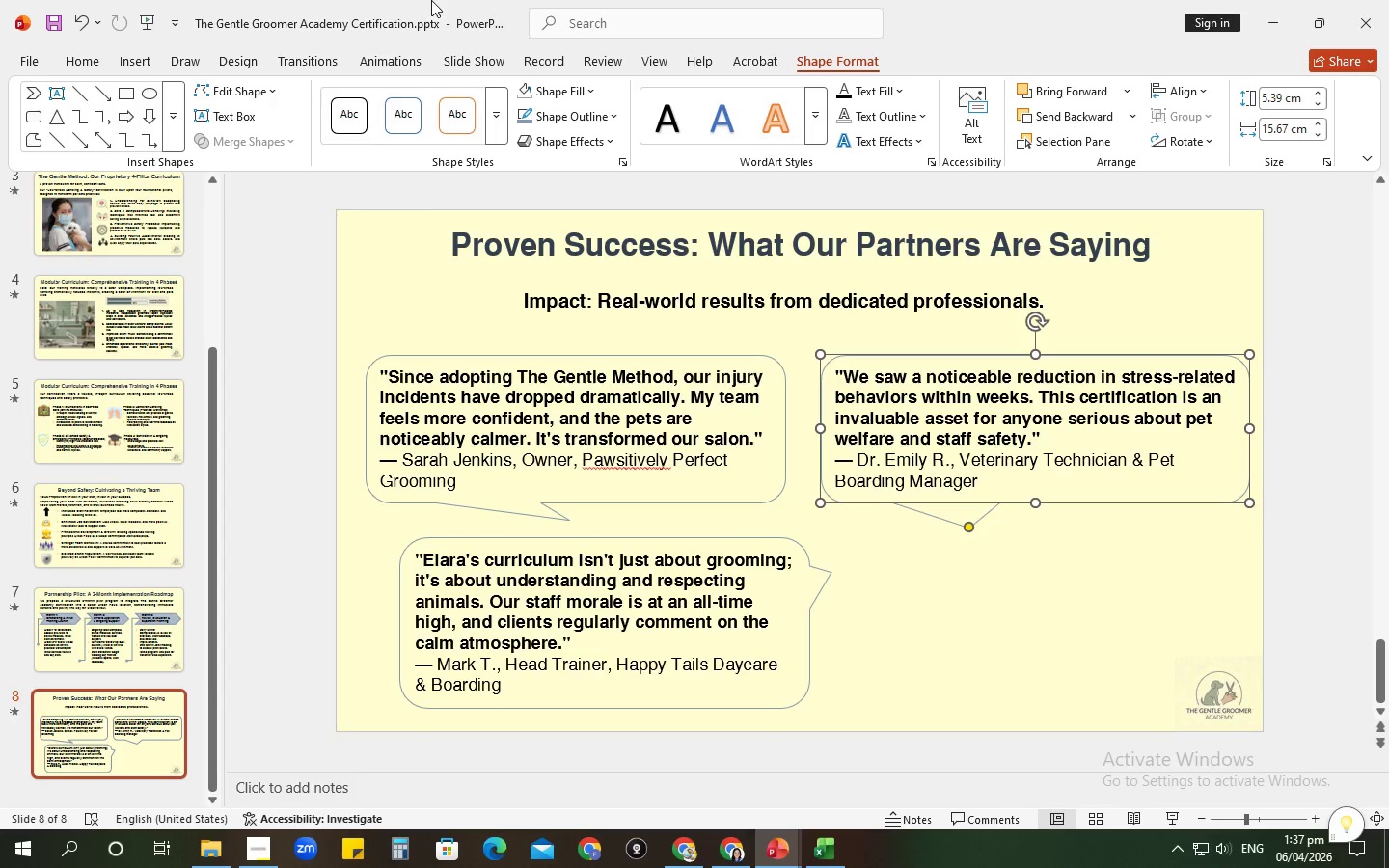 
left_click([558, 122])
 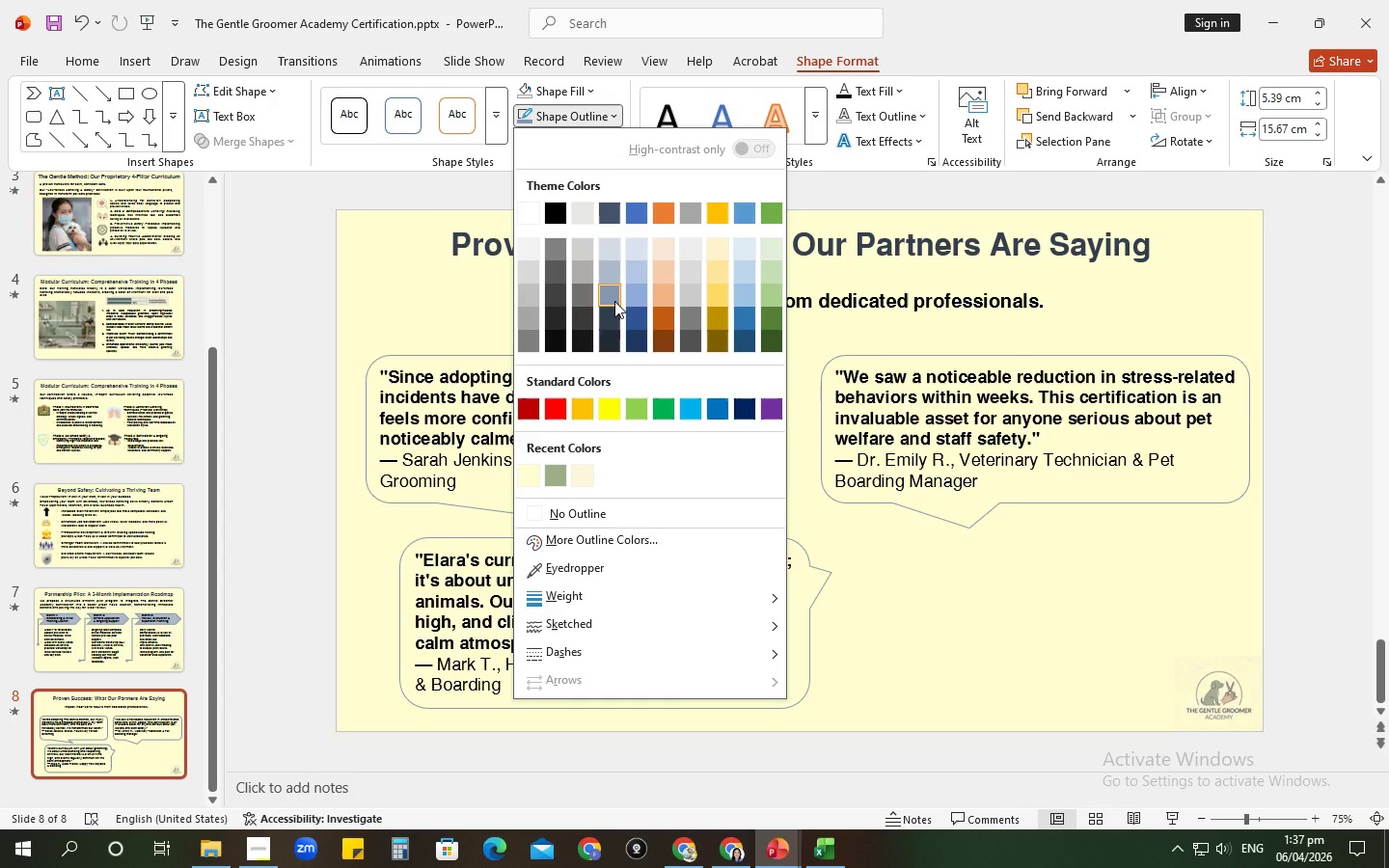 
wait(8.64)
 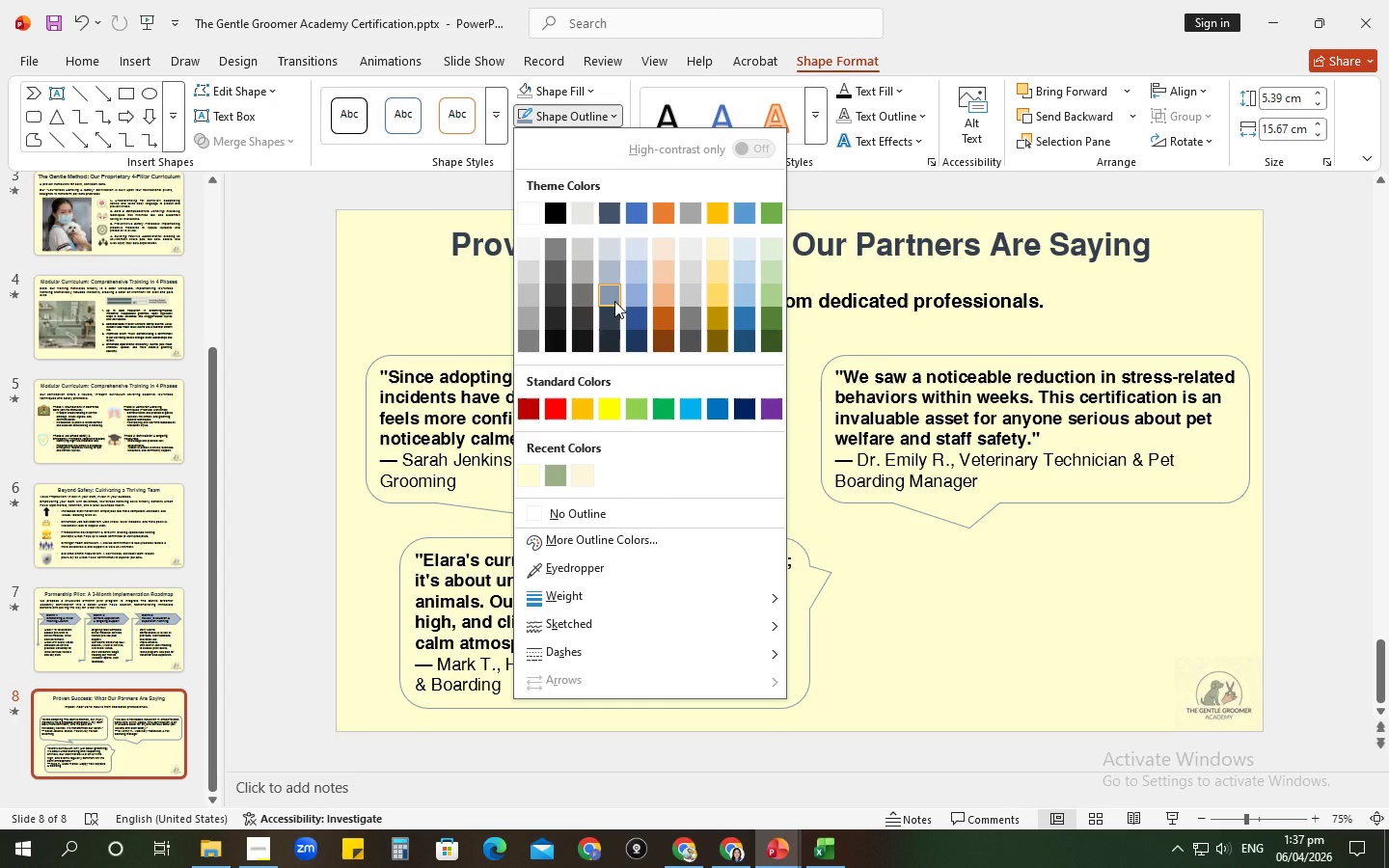 
left_click([873, 705])
 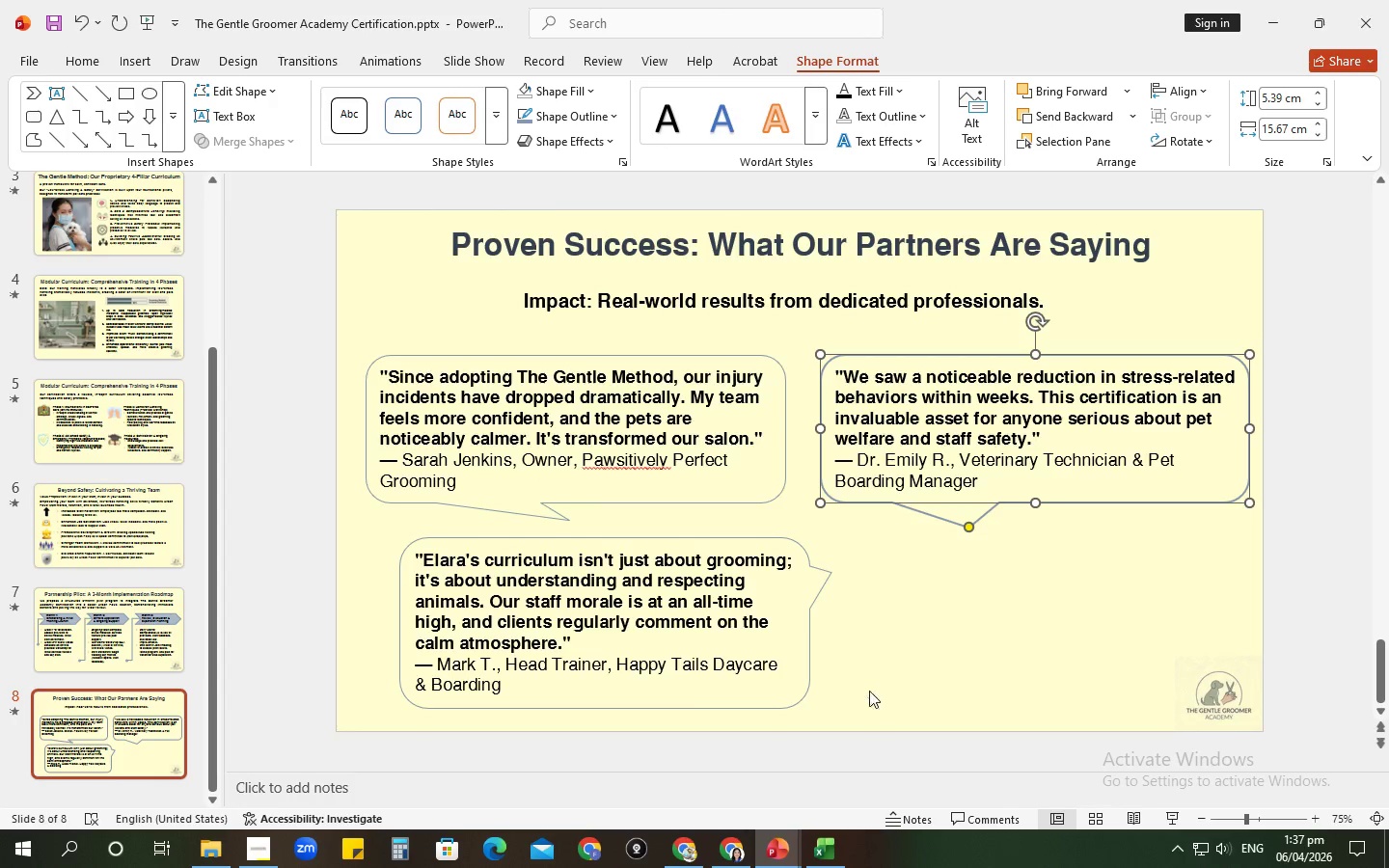 
left_click([880, 628])
 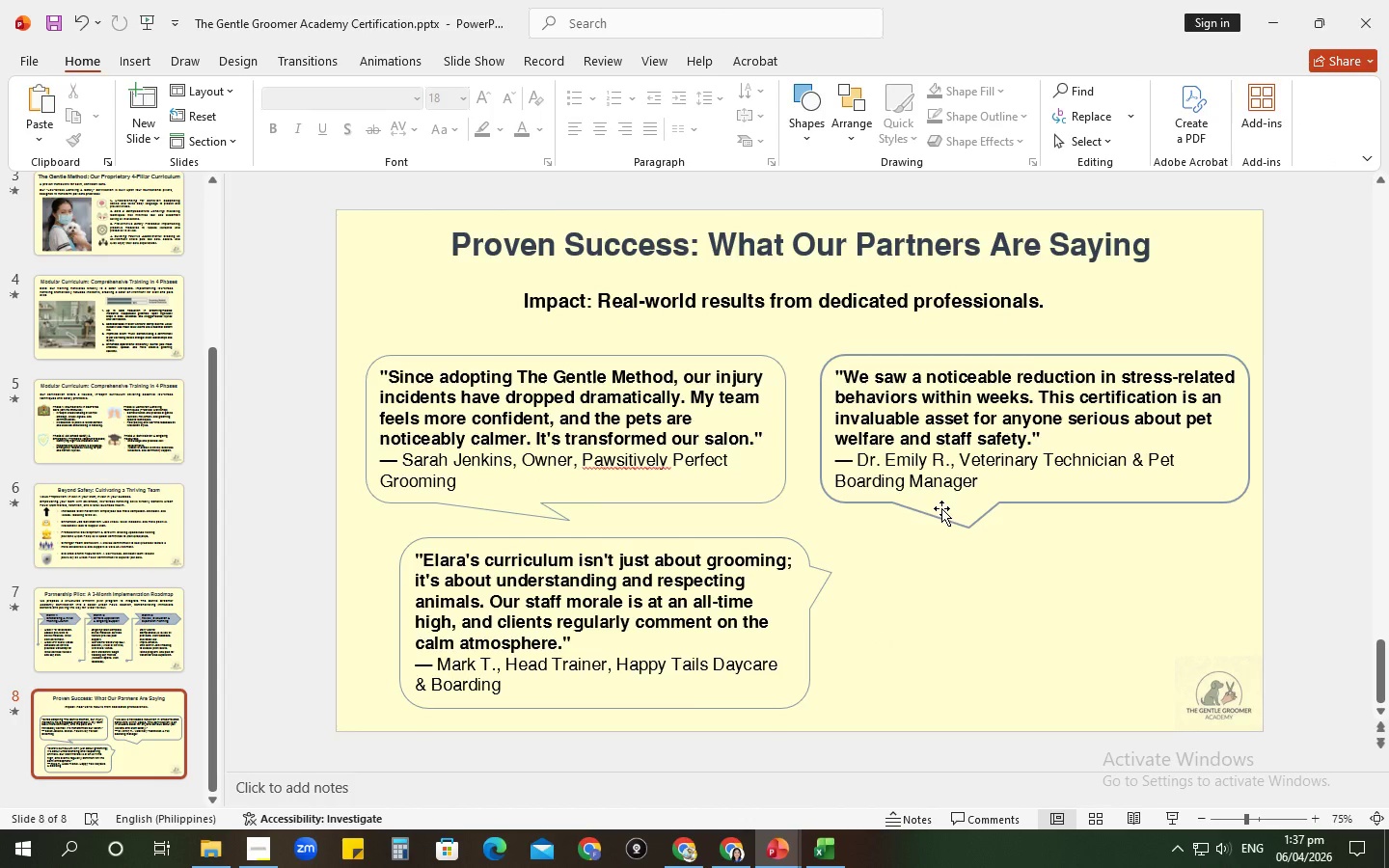 
left_click([941, 508])
 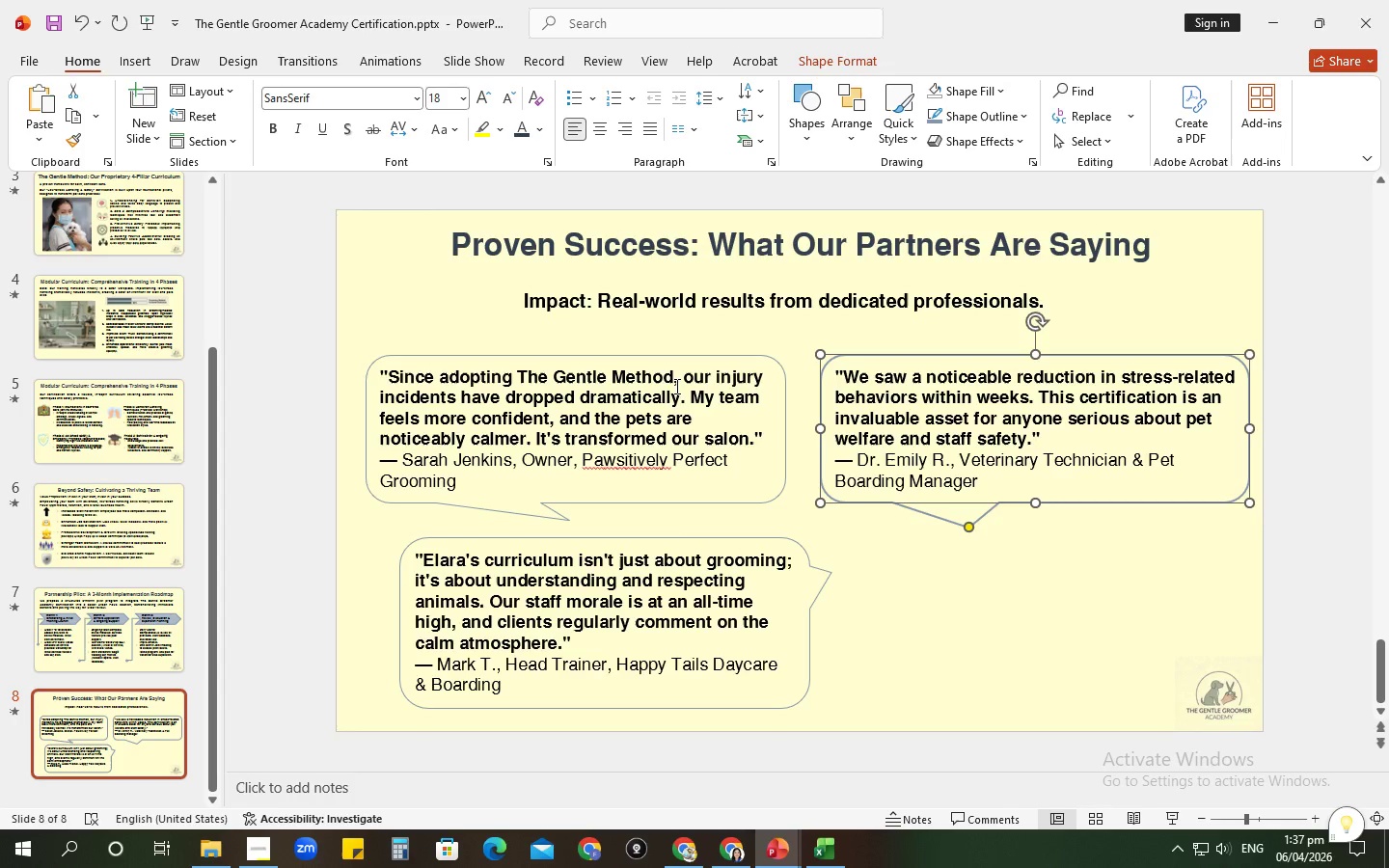 
left_click([695, 362])
 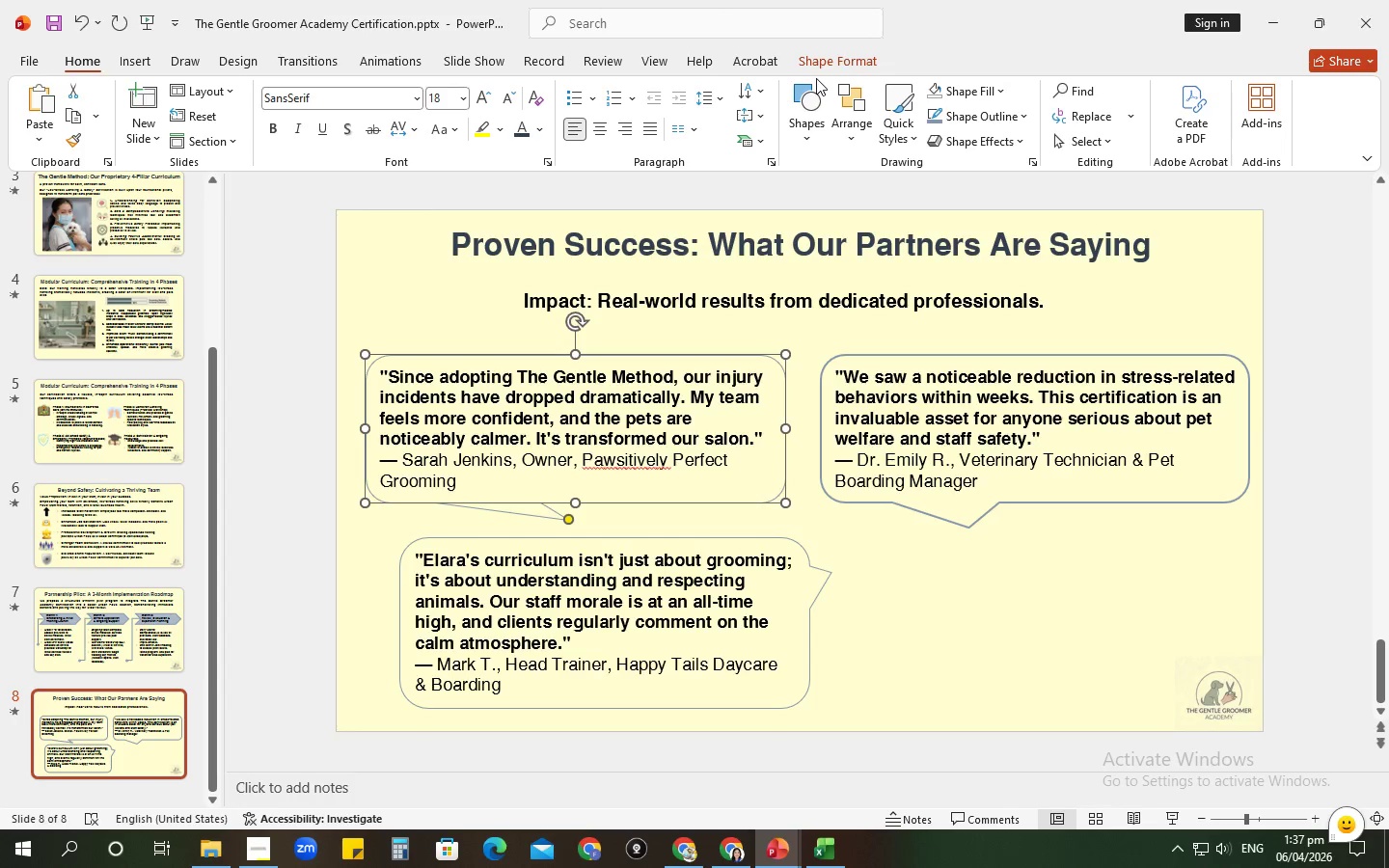 
left_click([846, 64])
 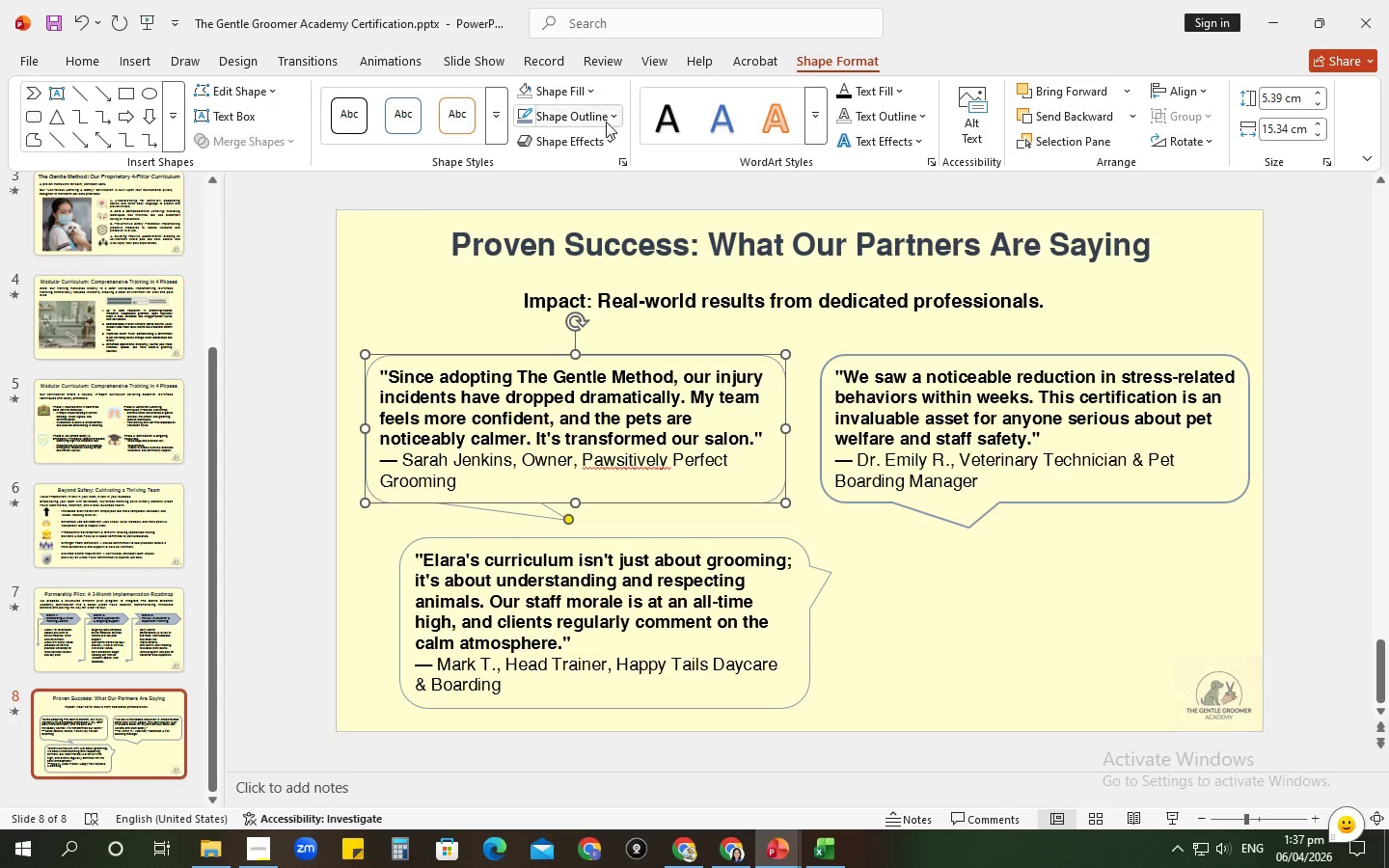 
left_click([601, 118])
 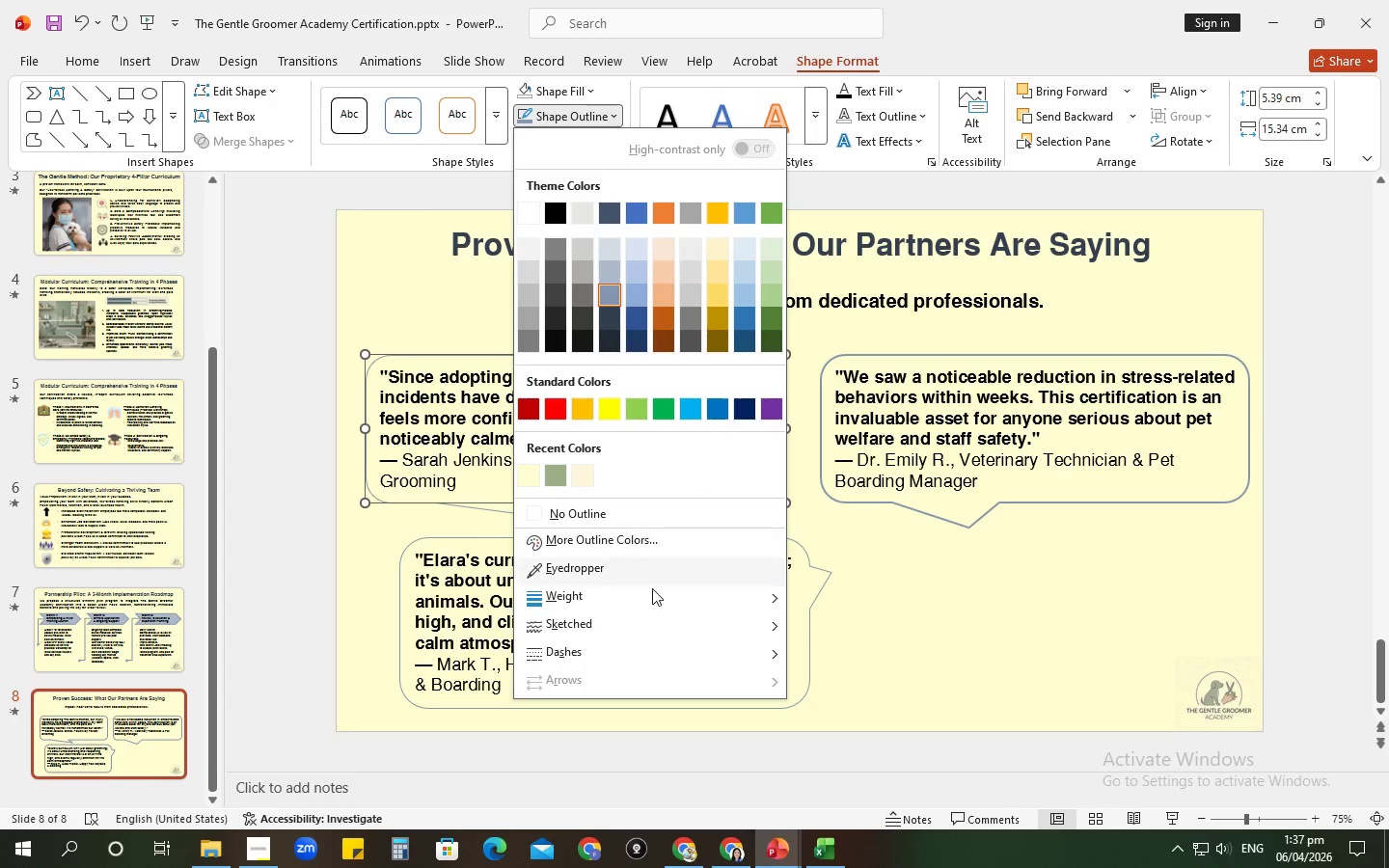 
left_click([651, 597])
 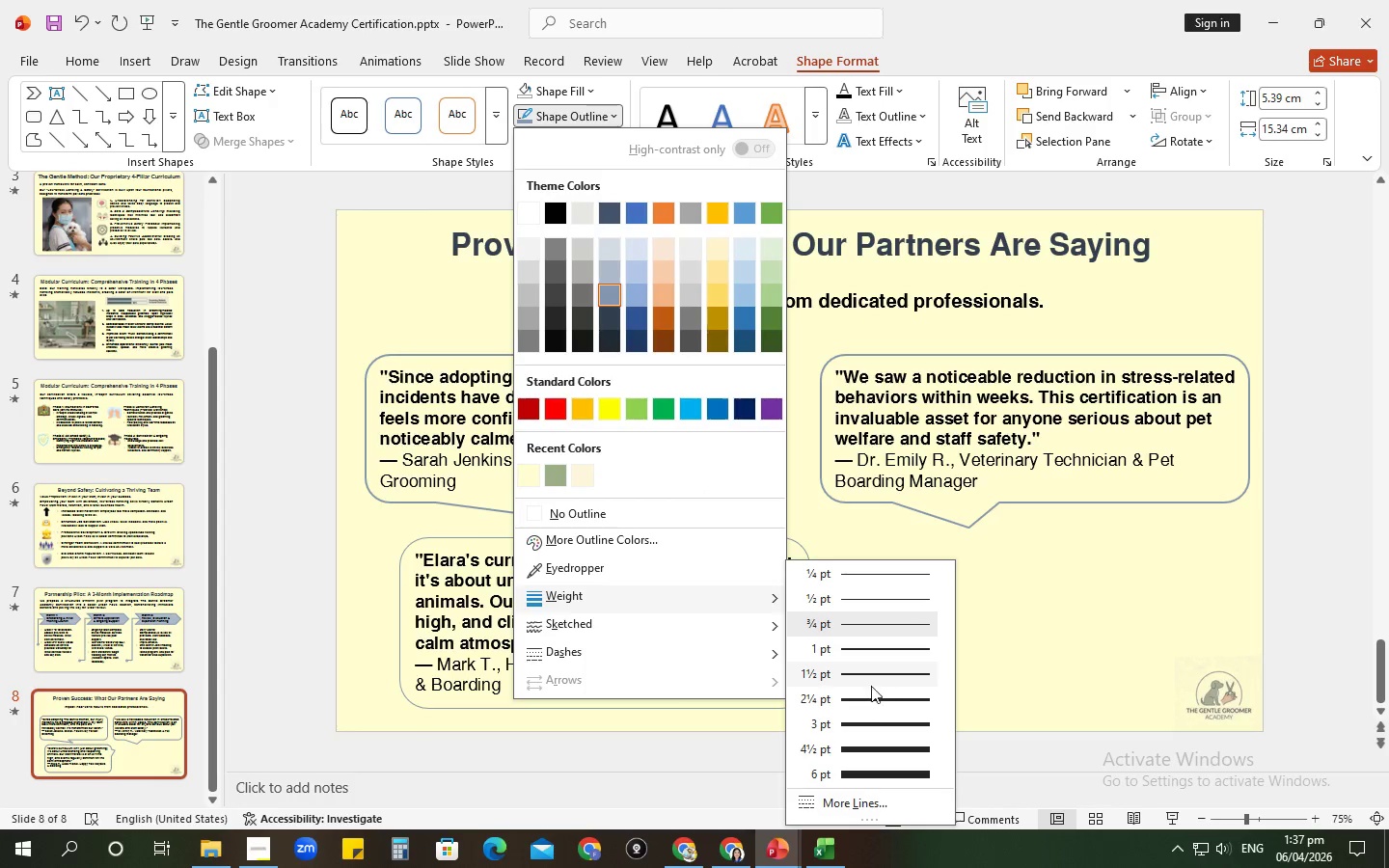 
left_click([870, 700])
 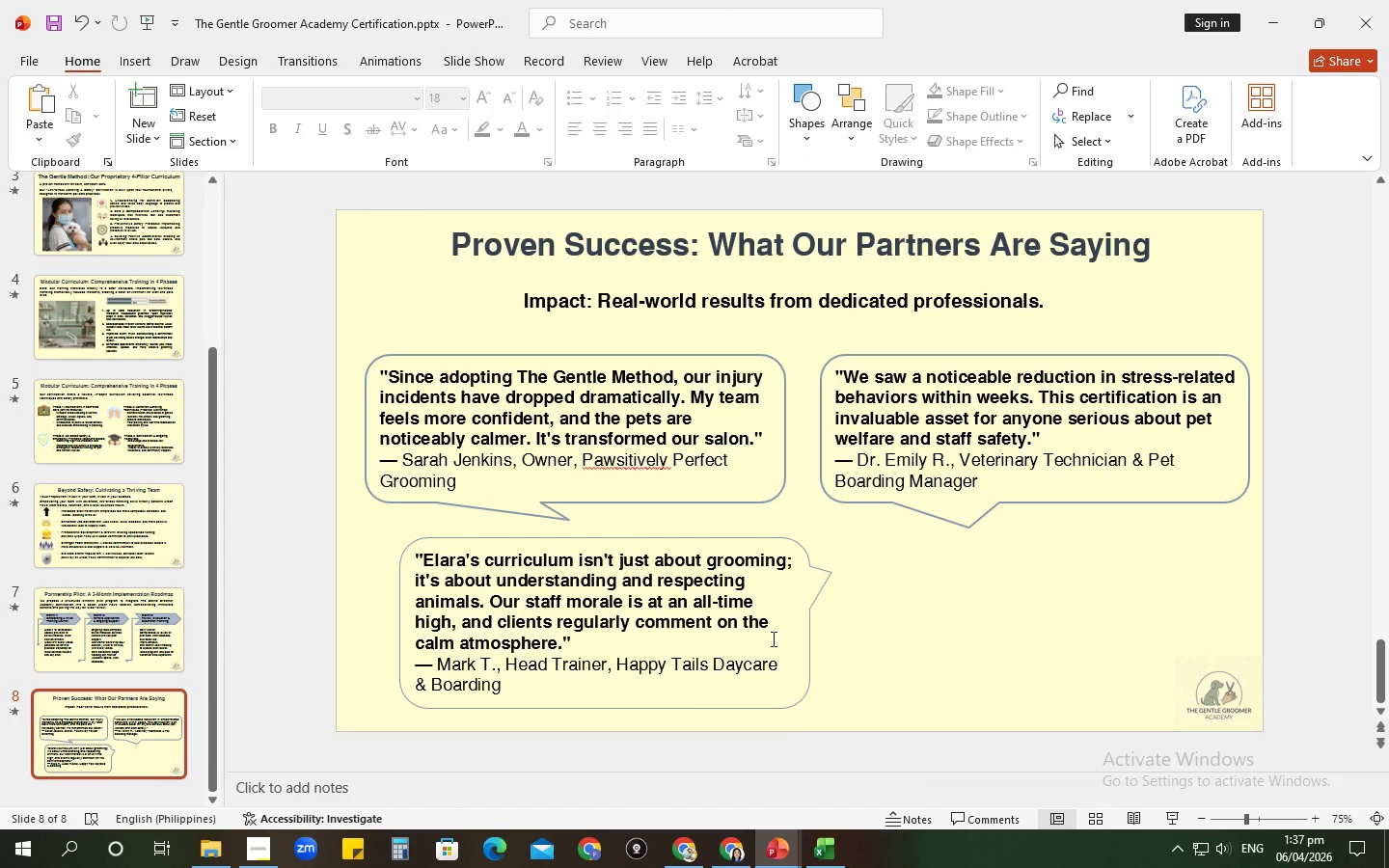 
left_click([811, 615])
 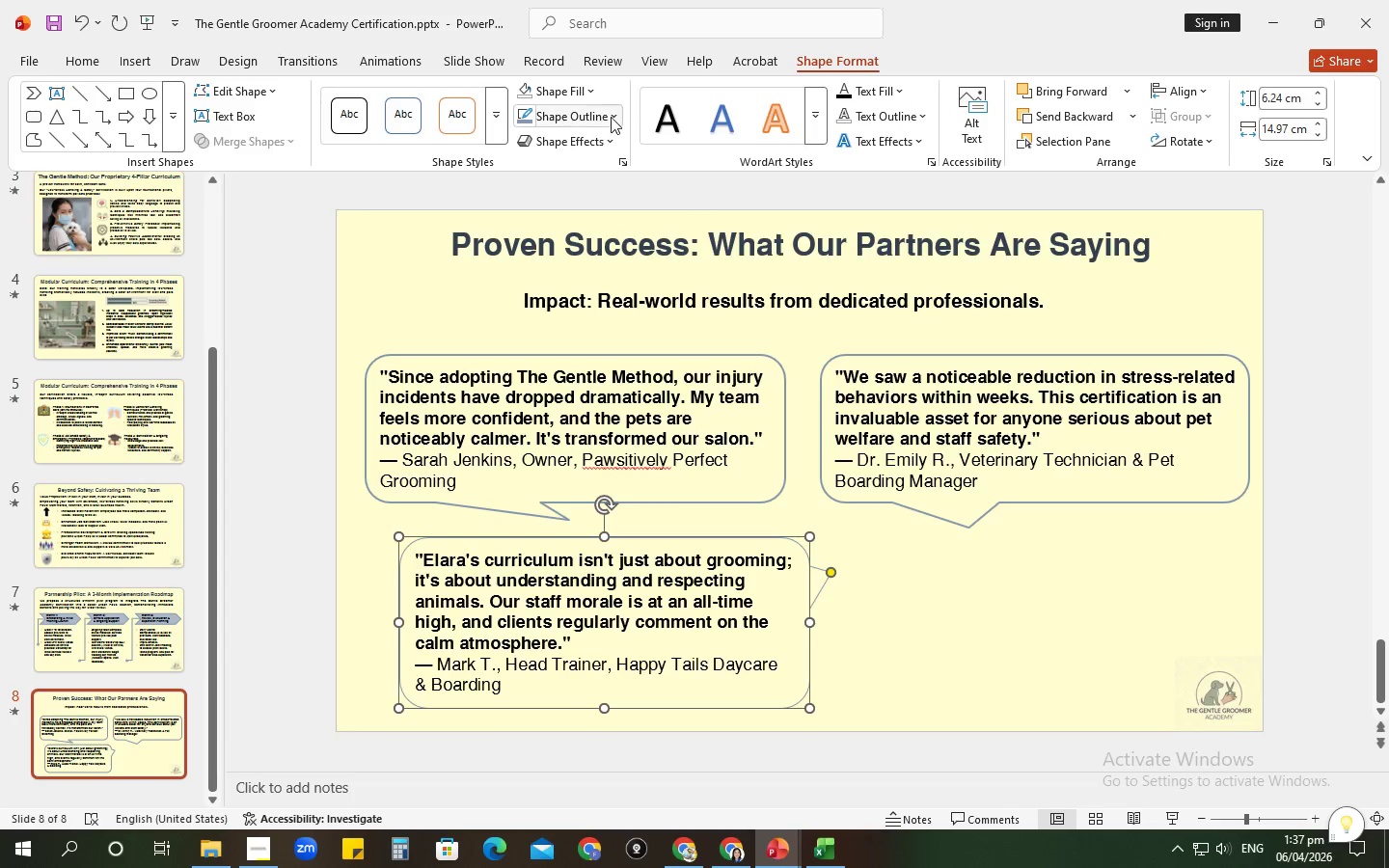 
left_click([583, 113])
 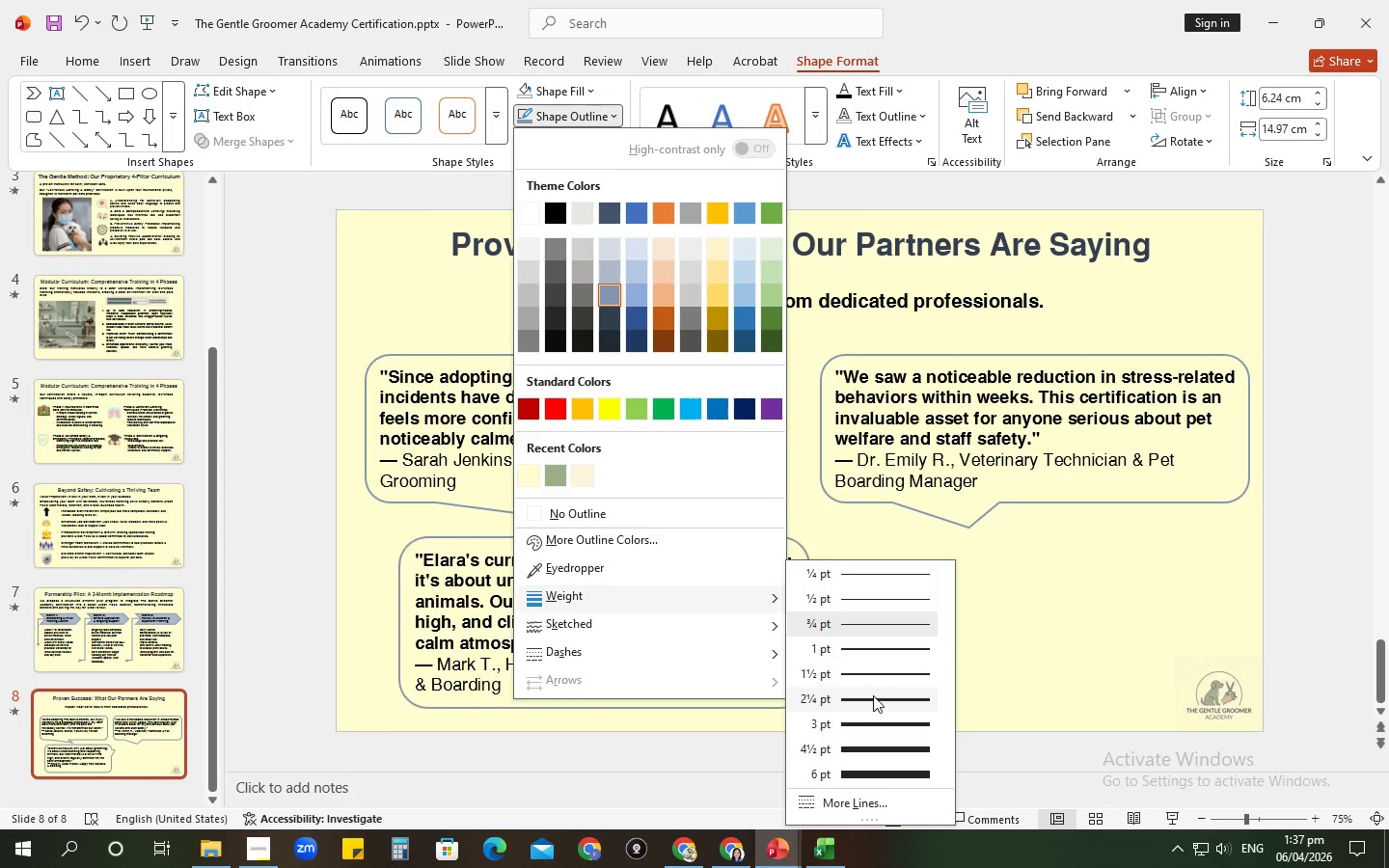 
left_click([873, 695])
 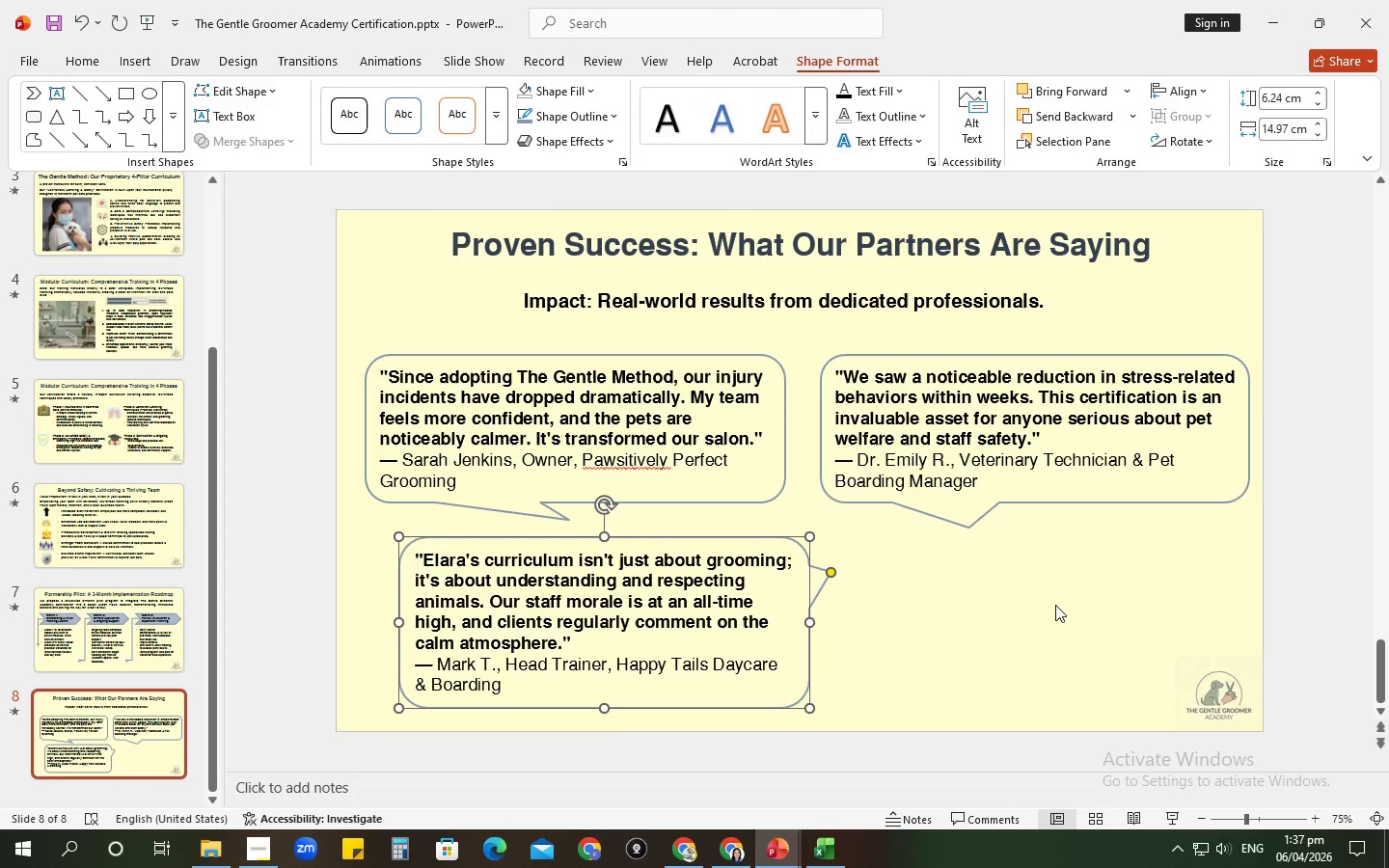 
left_click([1055, 605])
 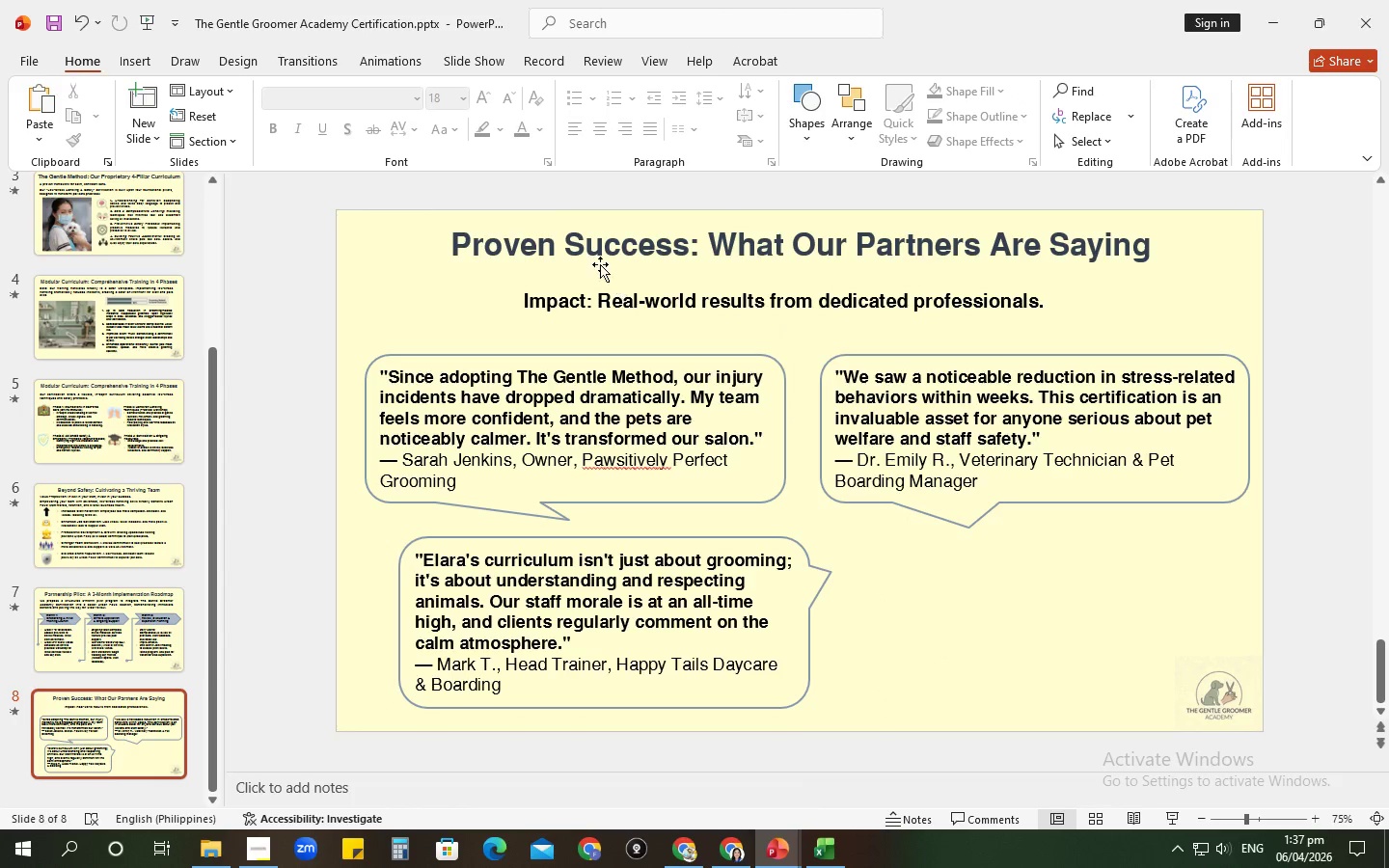 
left_click([119, 64])
 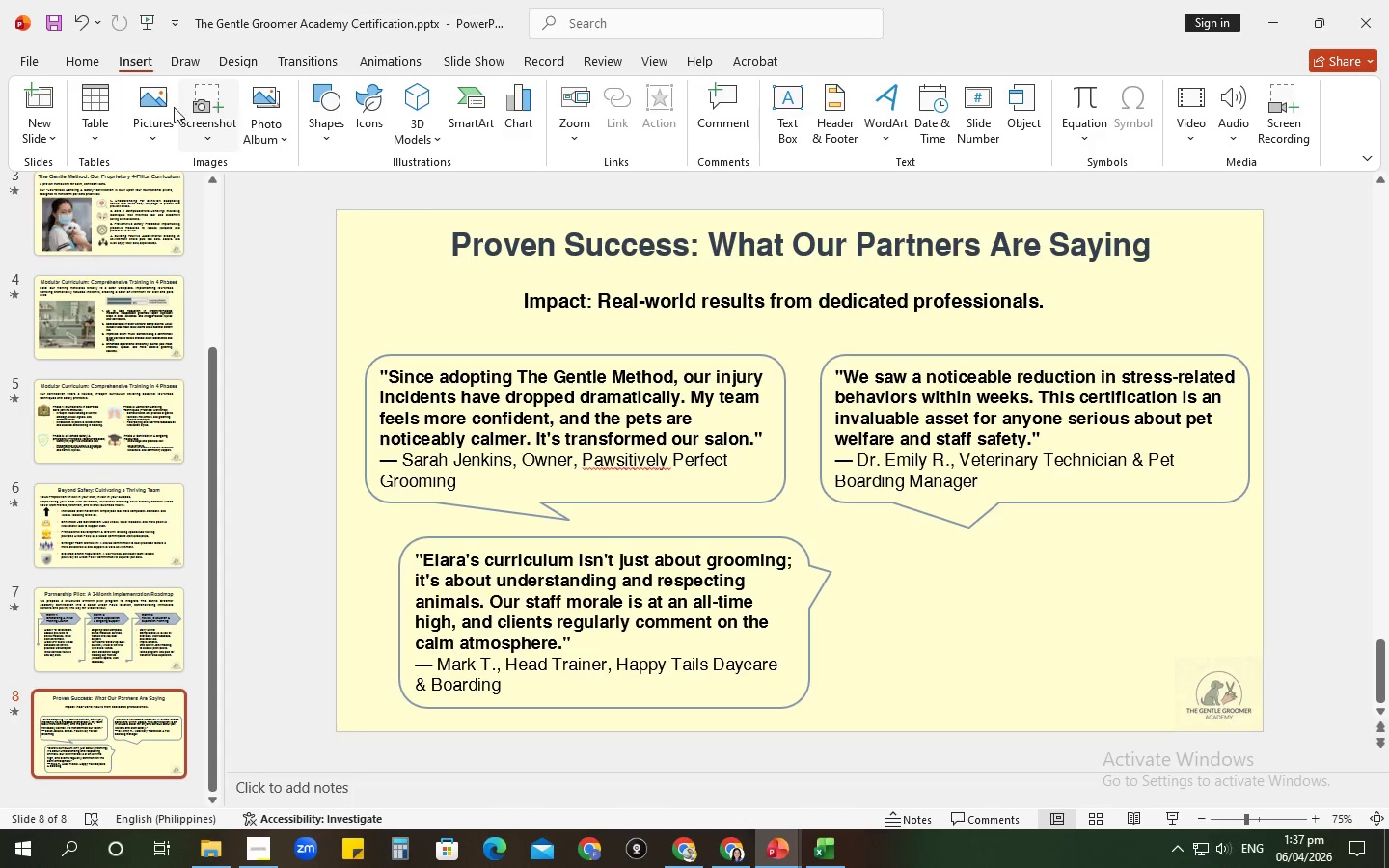 
left_click([149, 106])
 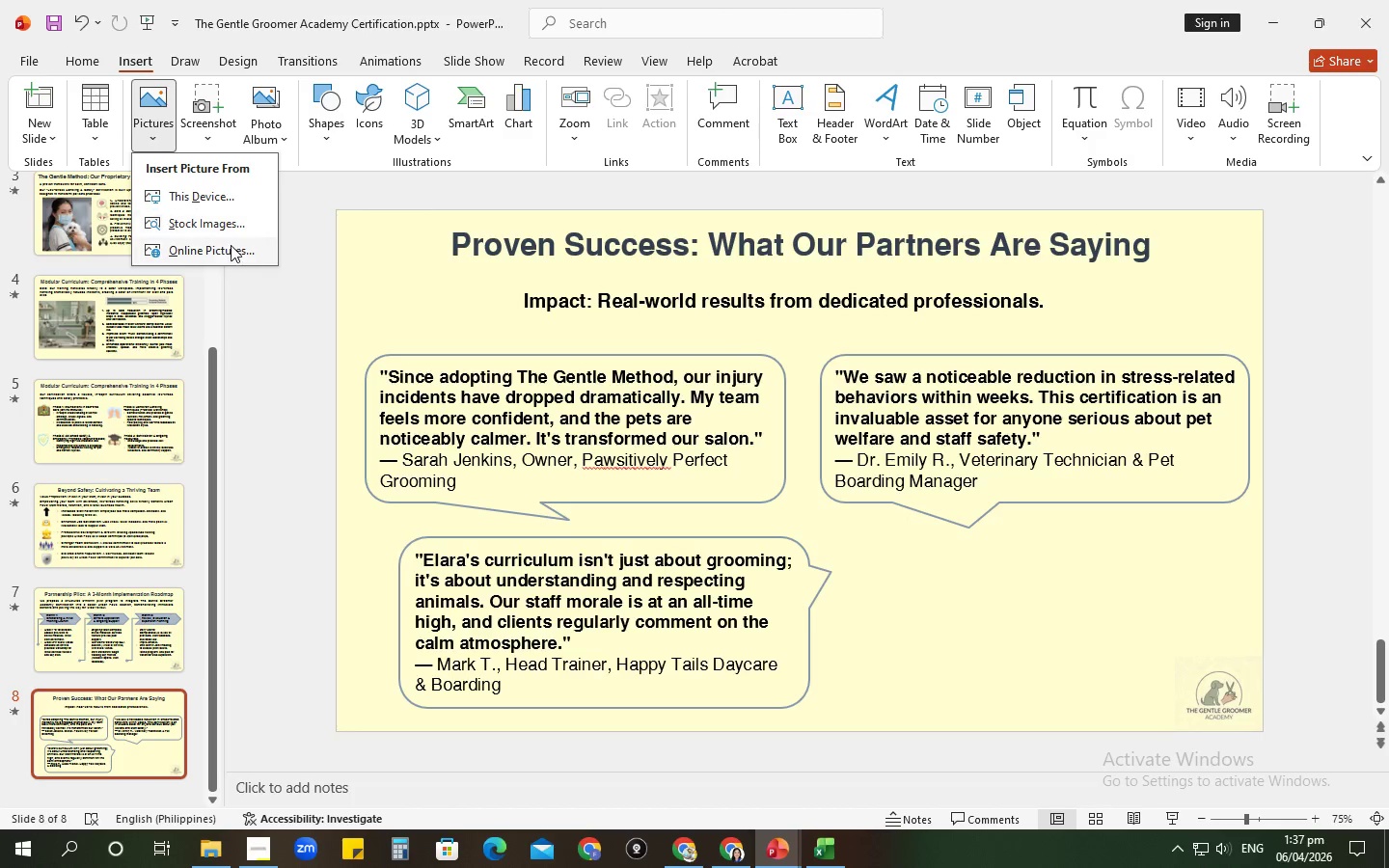 
left_click([231, 245])
 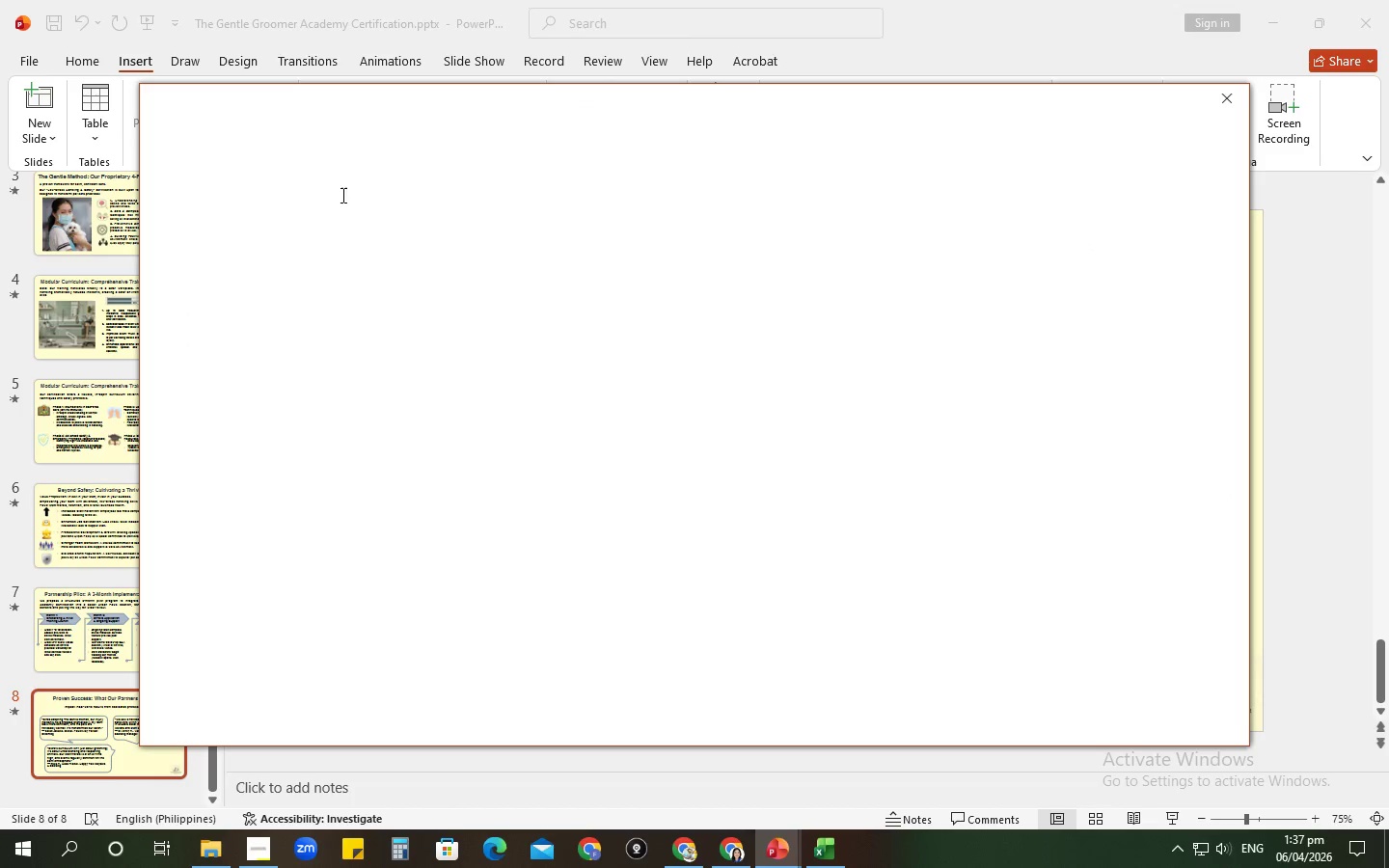 
left_click([335, 188])
 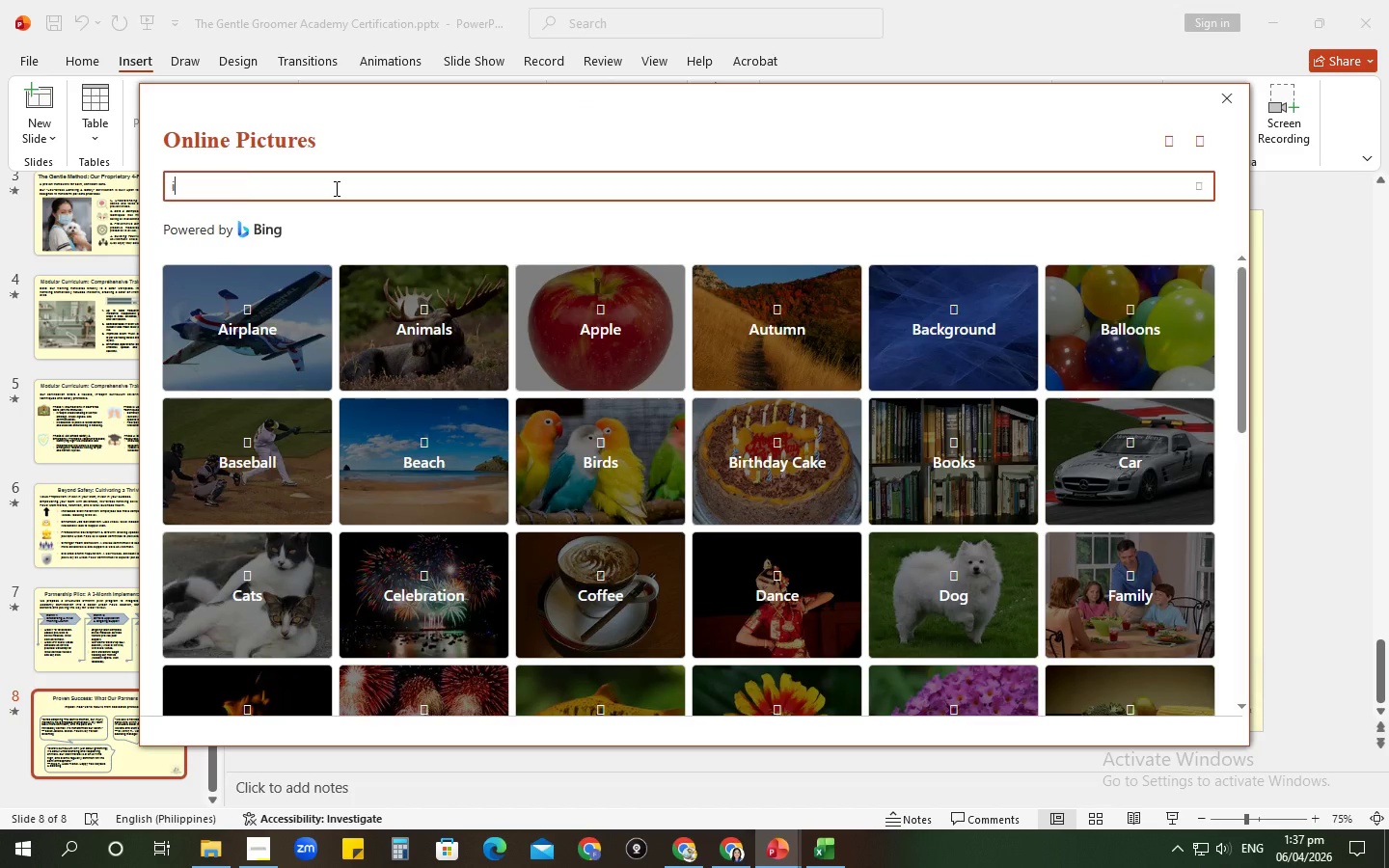 
type(icon")
key(Backspace)
type(: paw prints)
 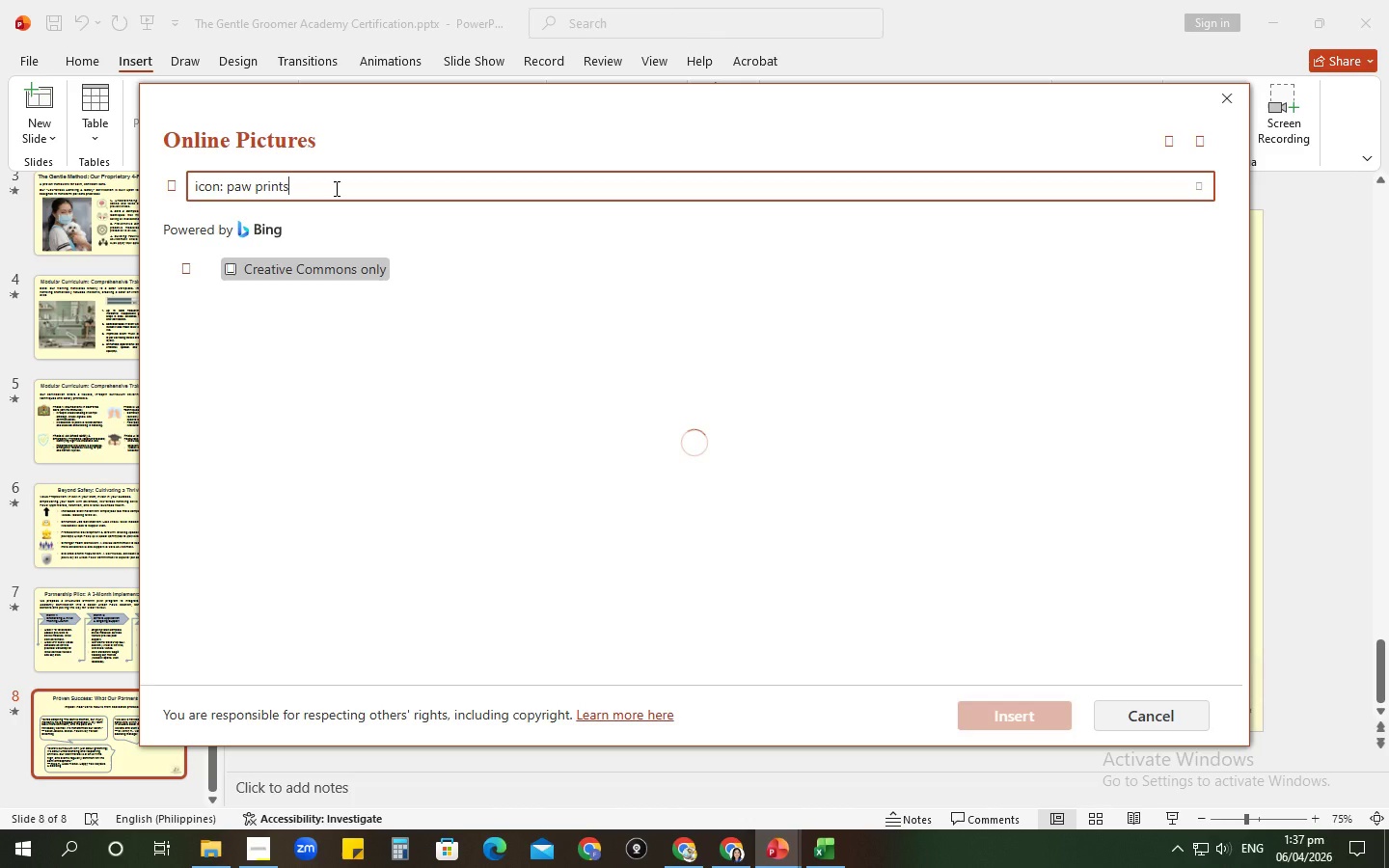 
key(Enter)
 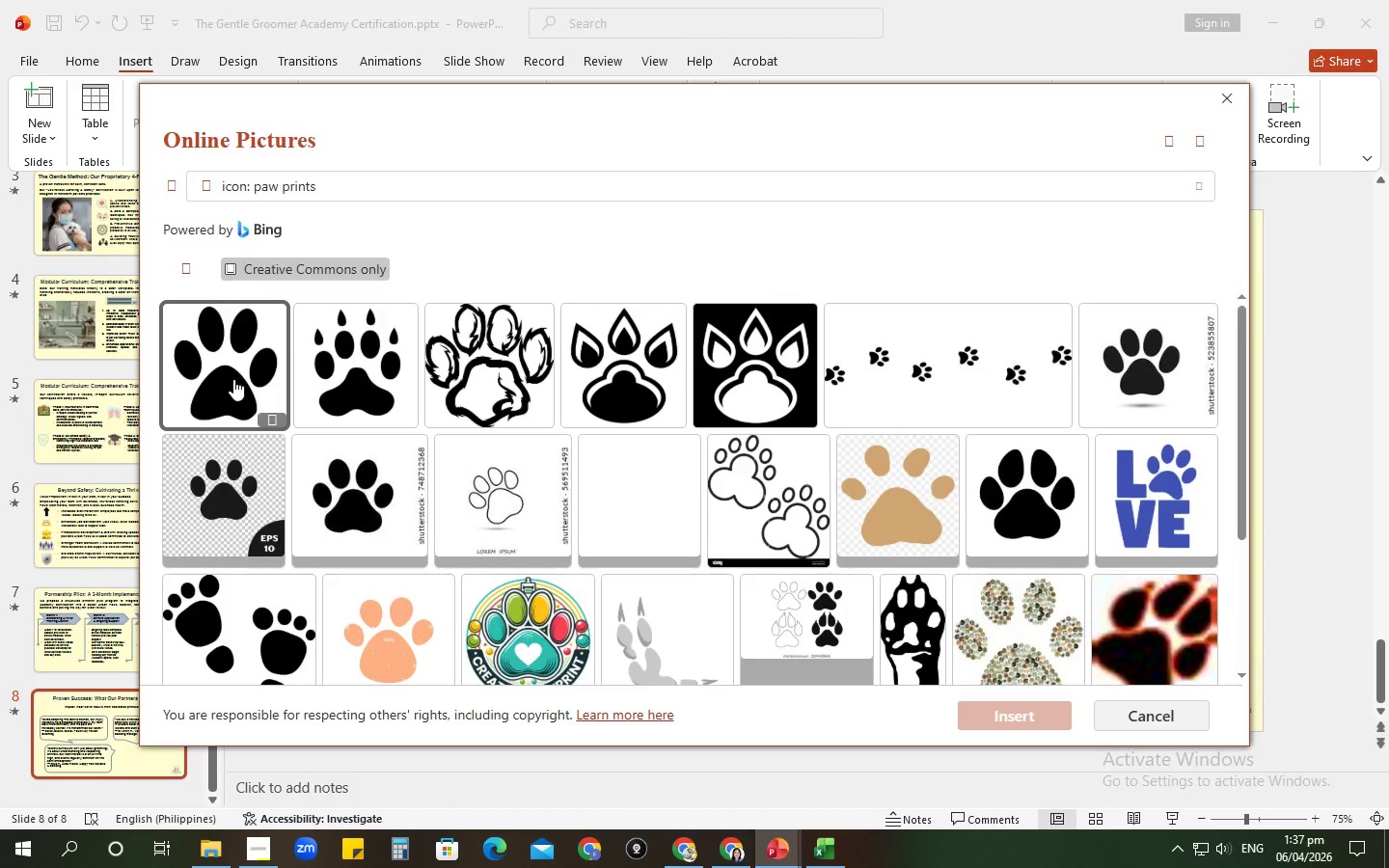 
left_click([233, 379])
 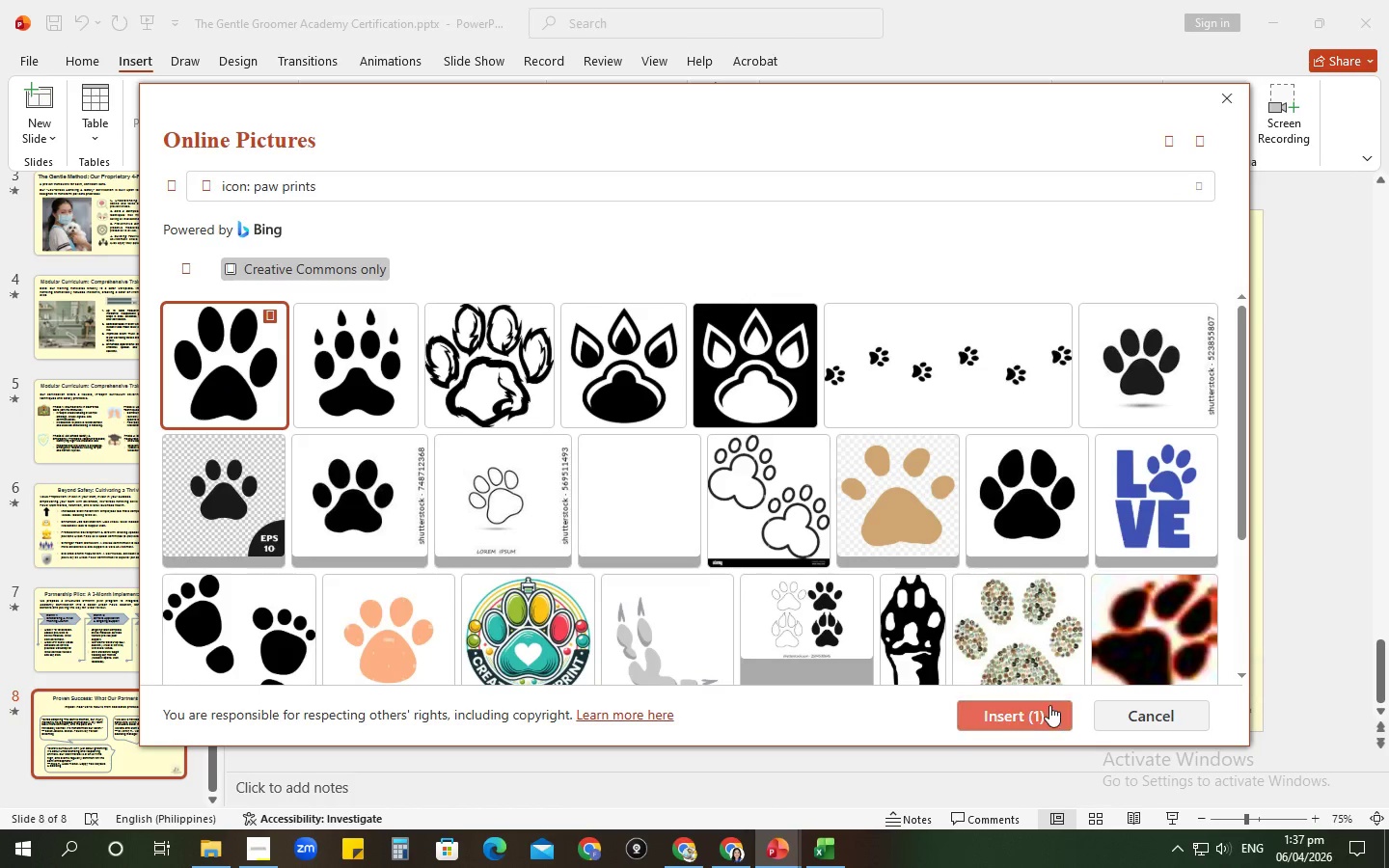 
left_click([1049, 710])
 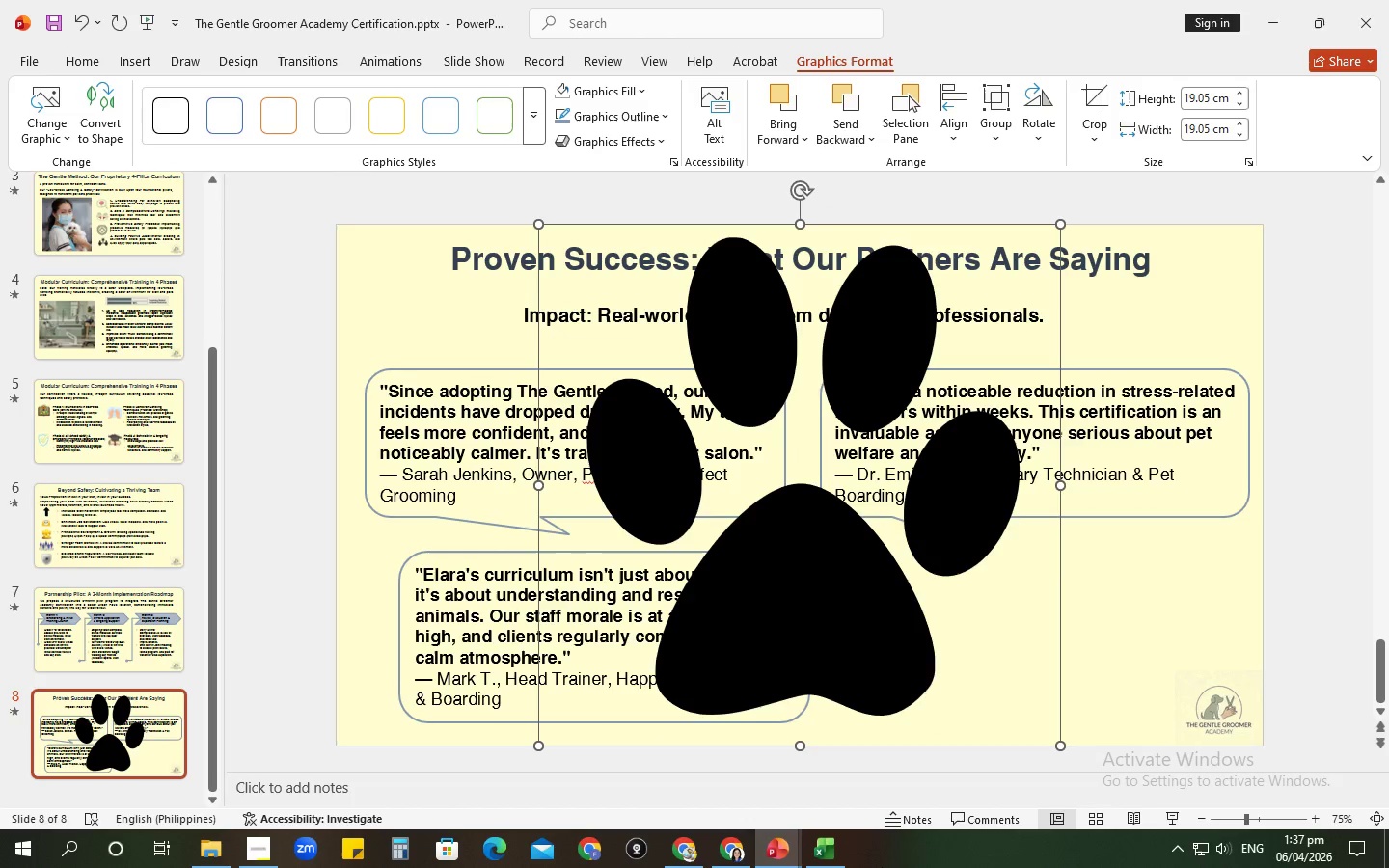 
left_click([837, 861])
 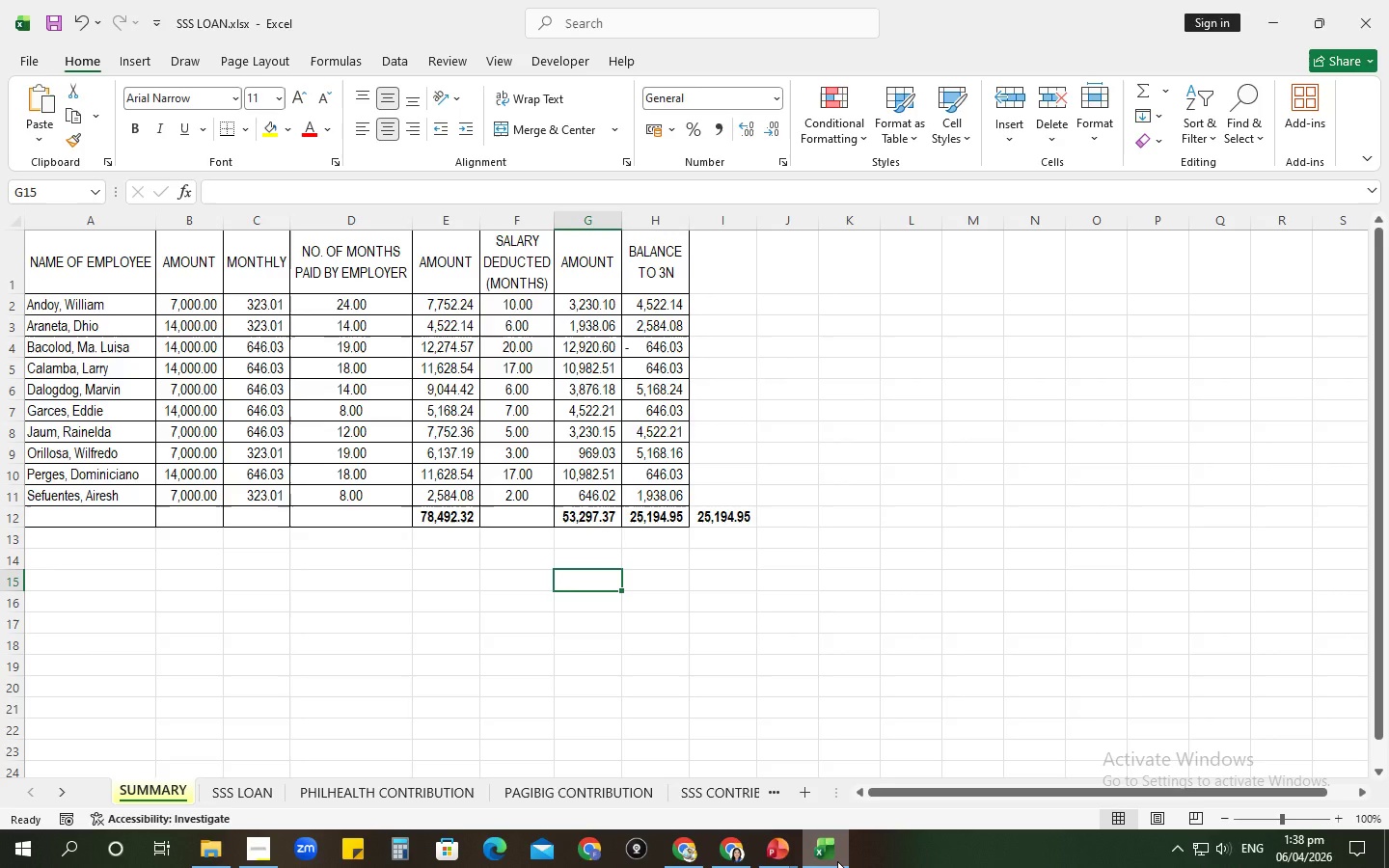 
wait(17.55)
 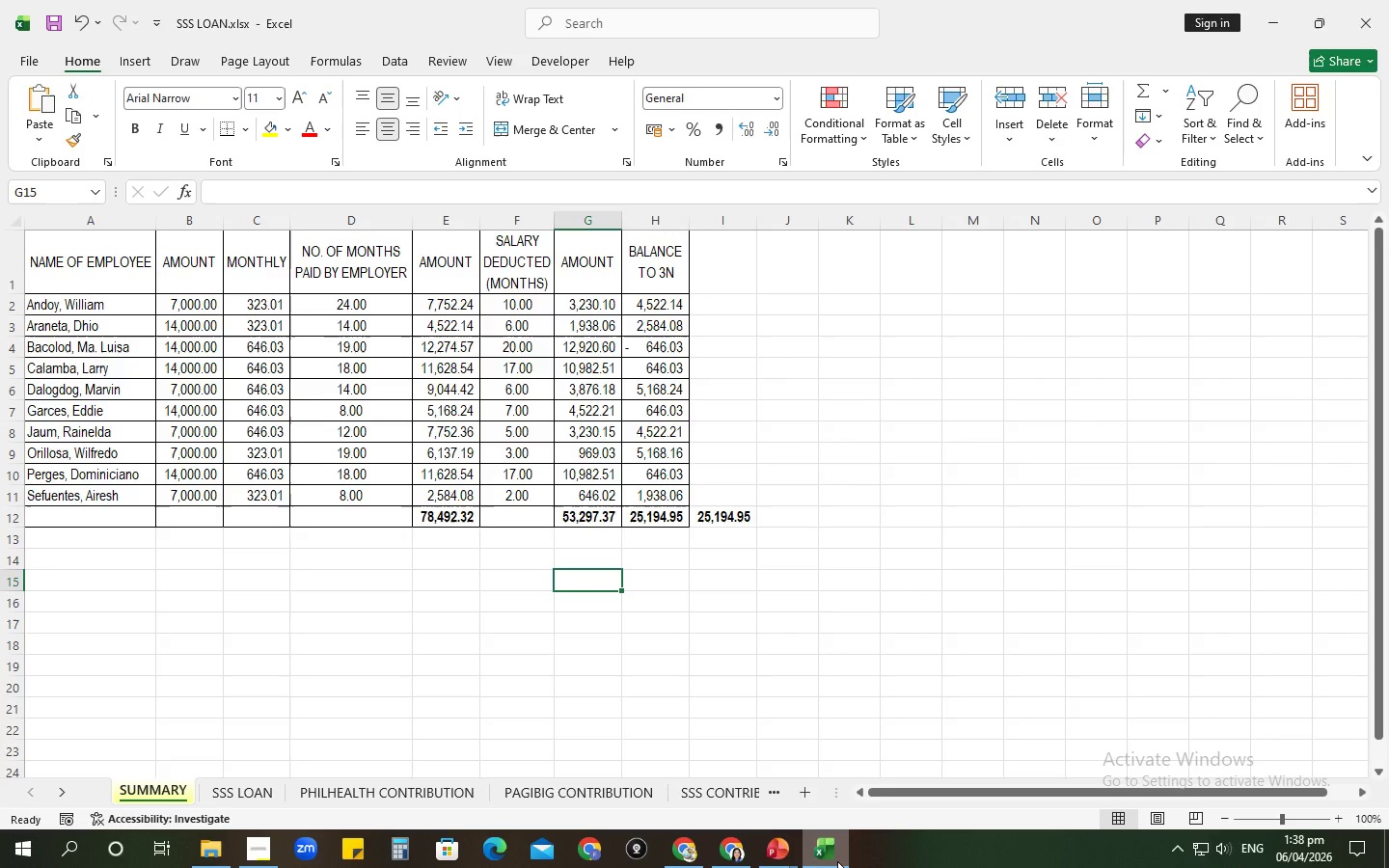 
key(Alt+AltLeft)
 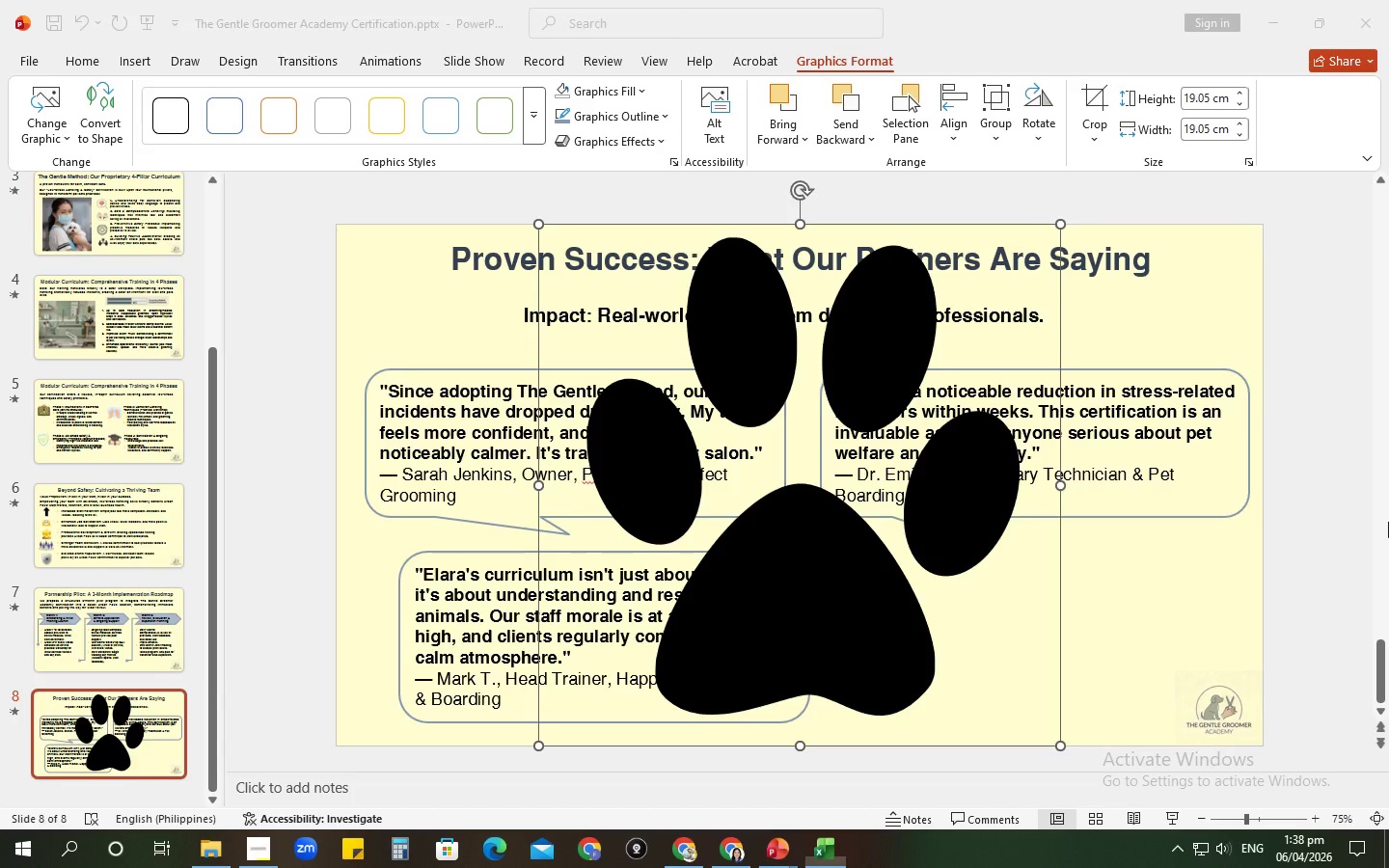 
key(Alt+Tab)
 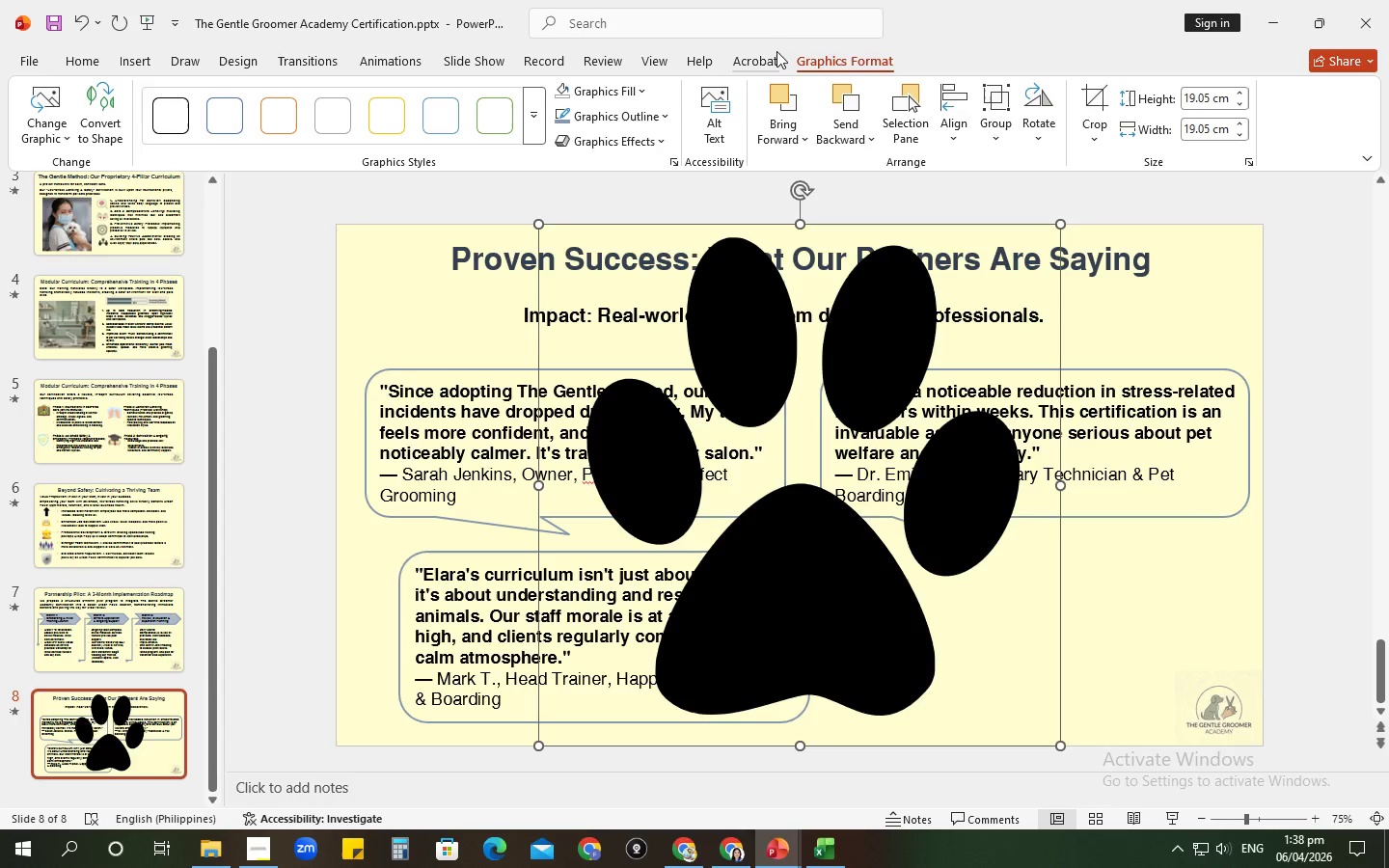 
left_click([798, 62])
 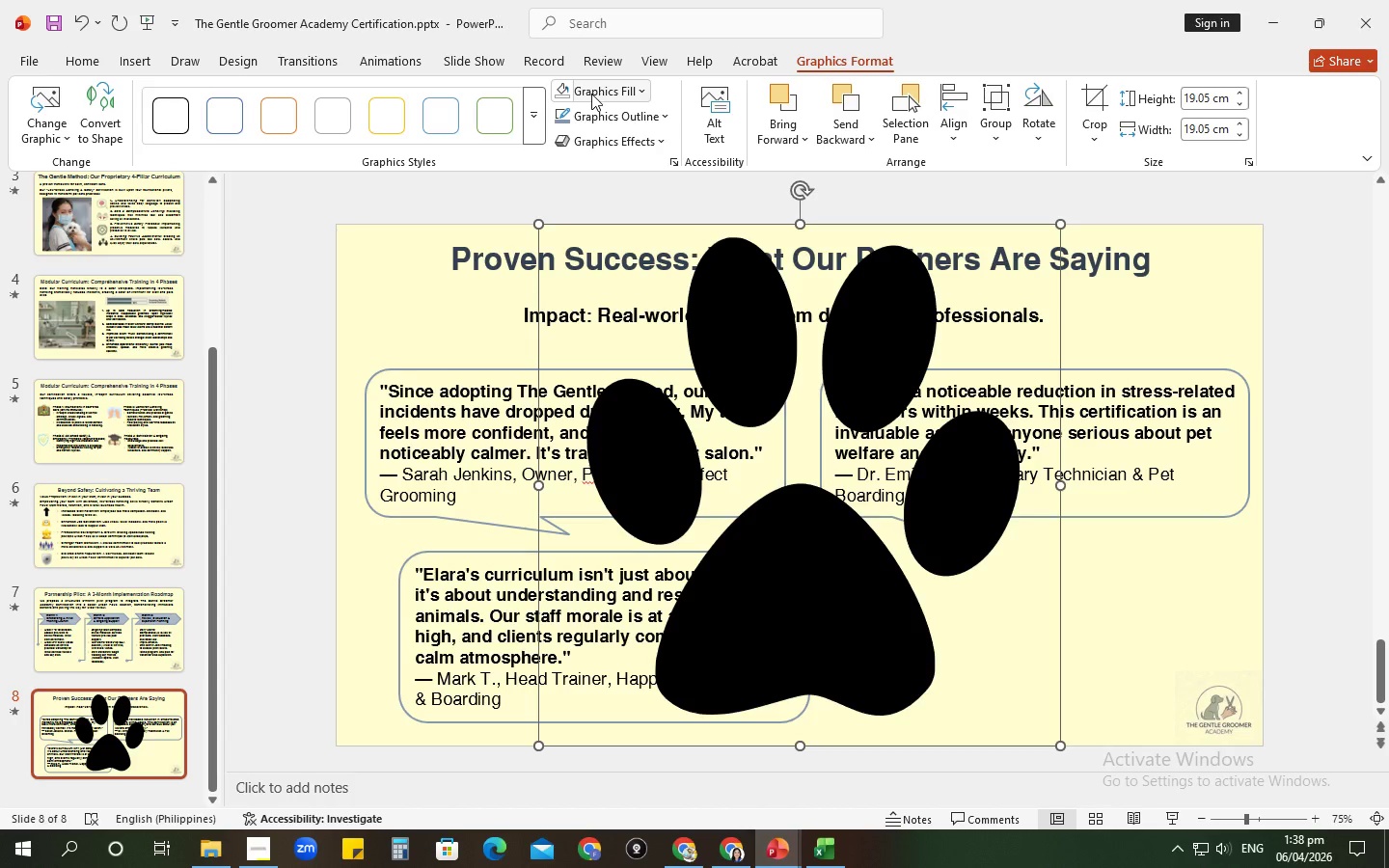 
left_click([591, 94])
 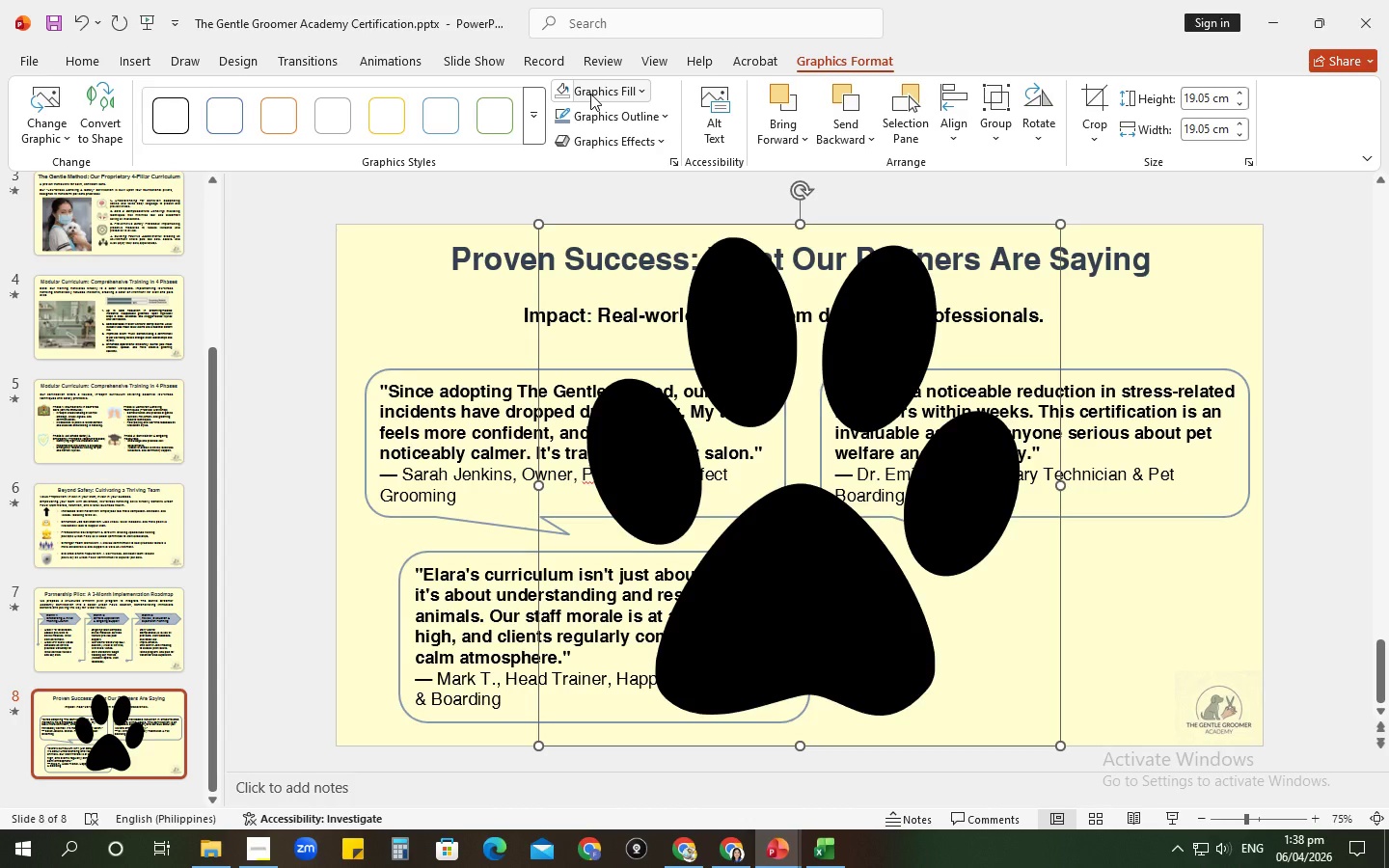 
left_click([590, 94])
 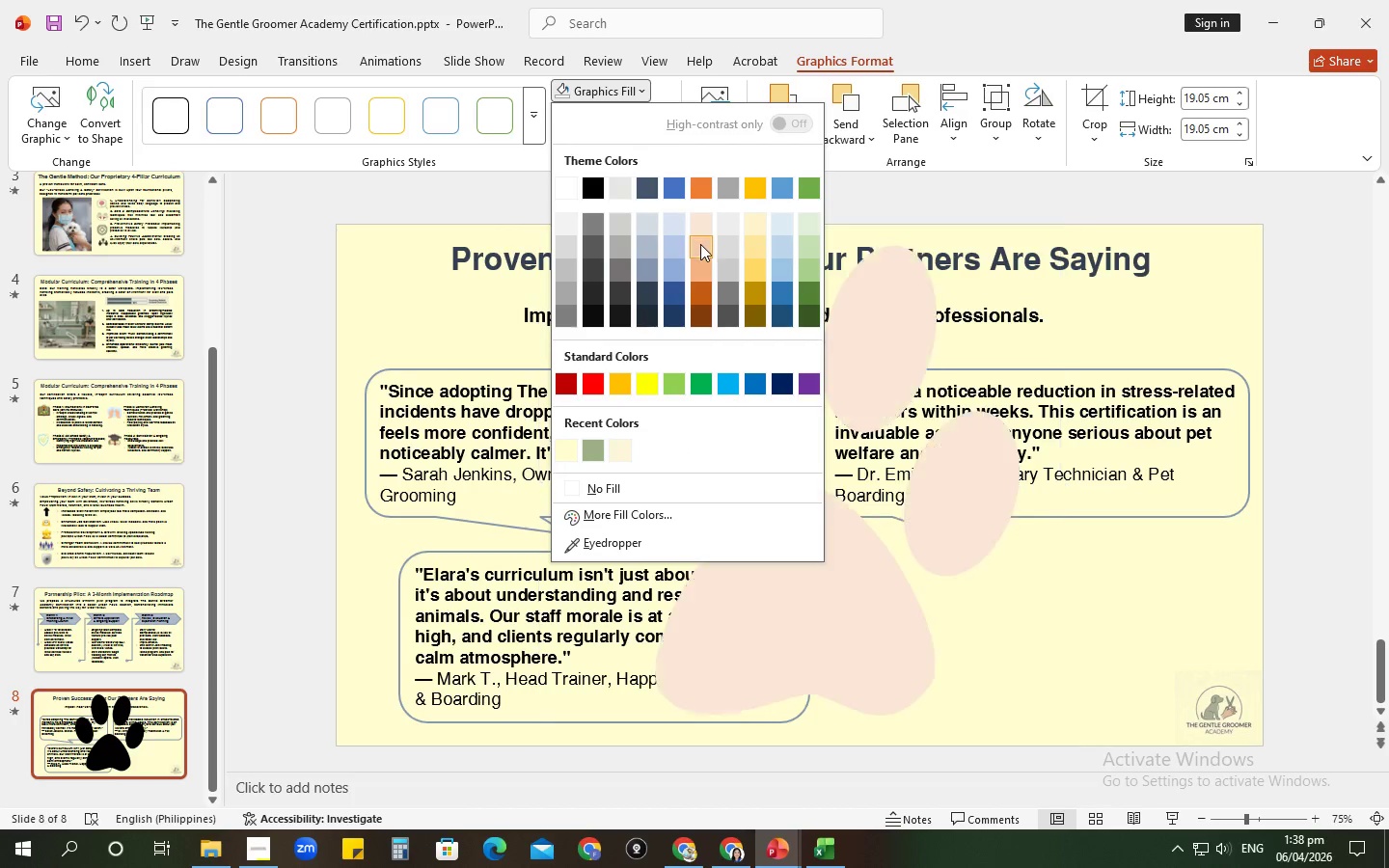 
left_click_drag(start_coordinate=[725, 258], to_coordinate=[732, 266])
 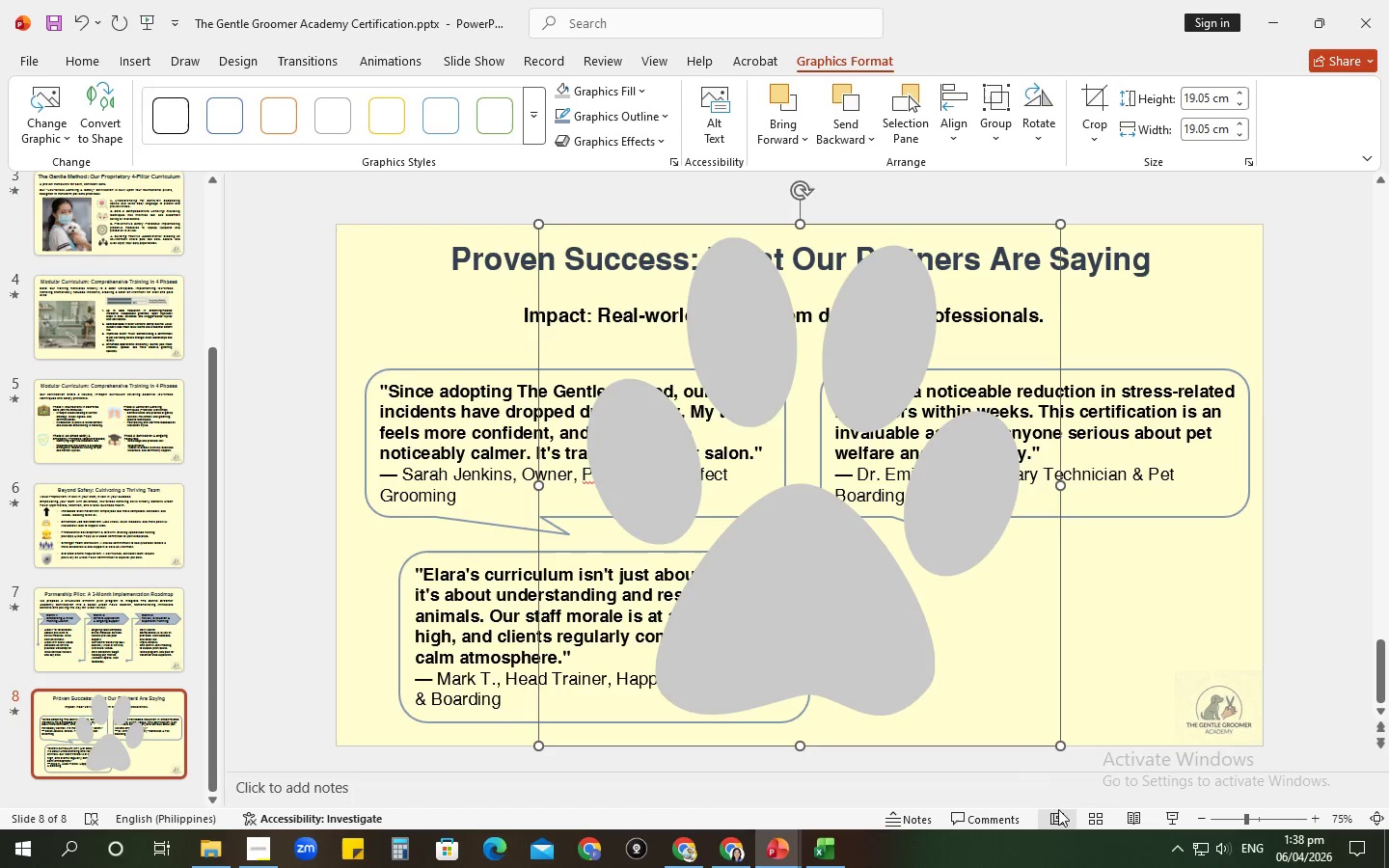 
key(Alt+Tab)
 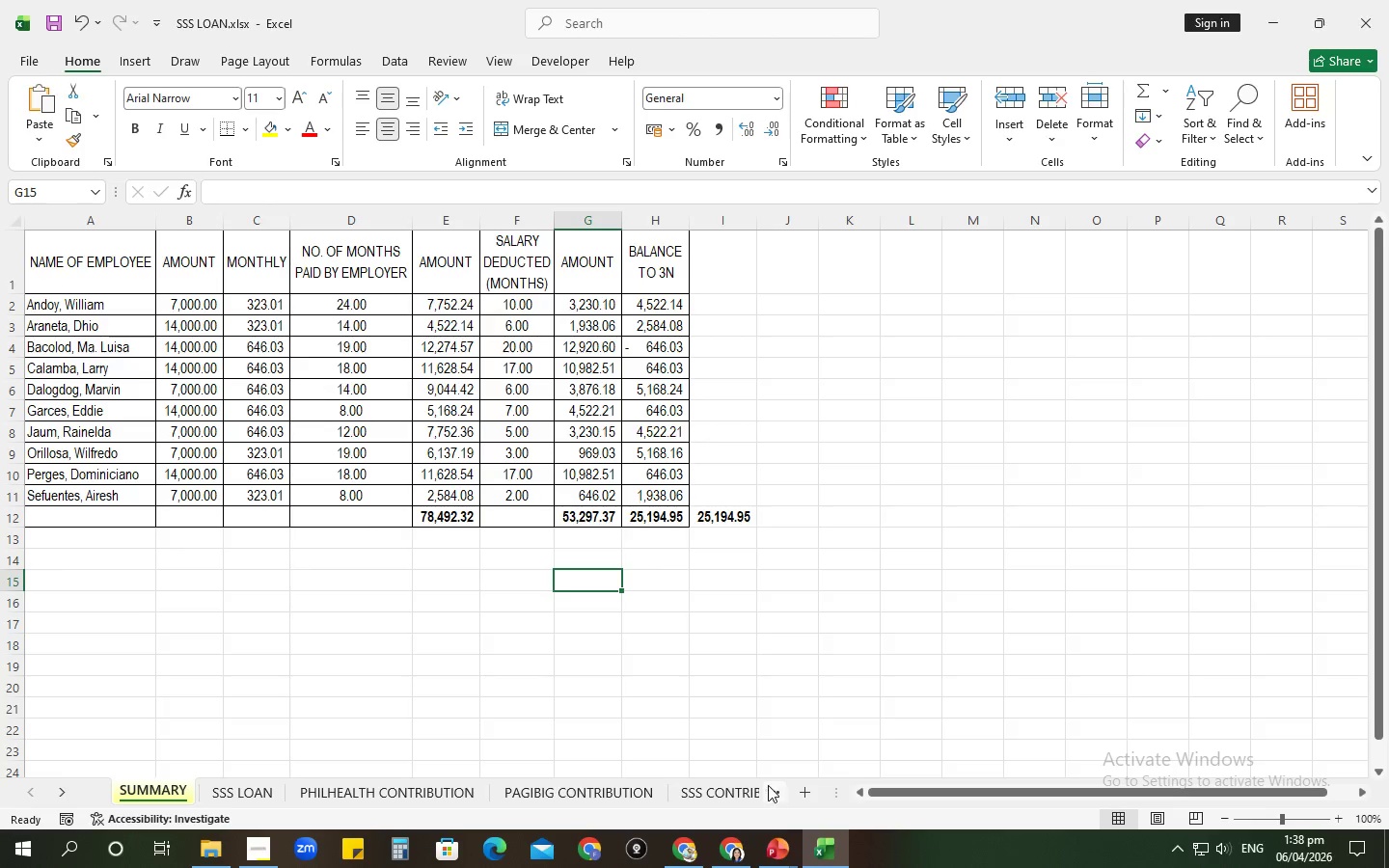 
wait(6.19)
 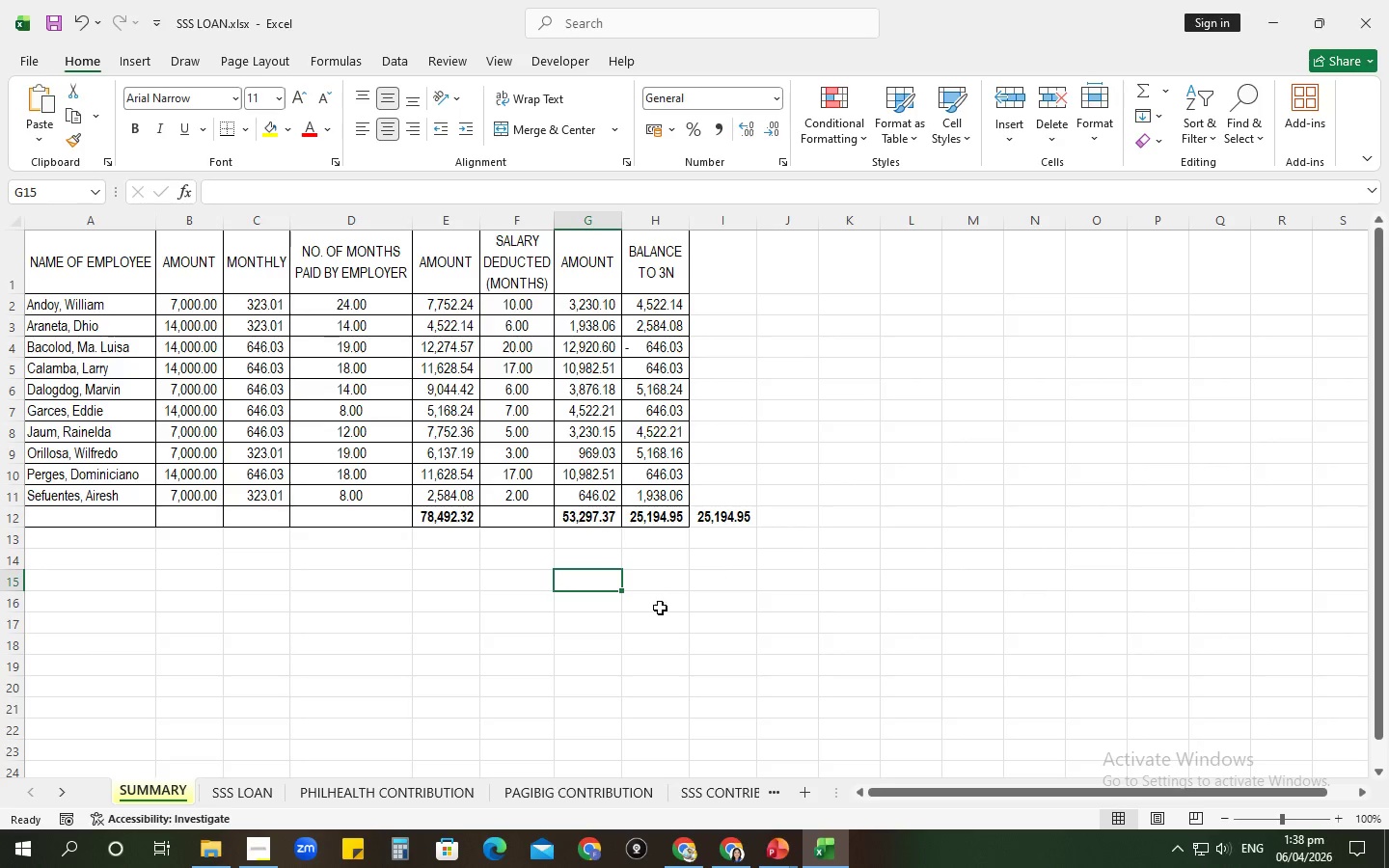 
left_click([525, 627])
 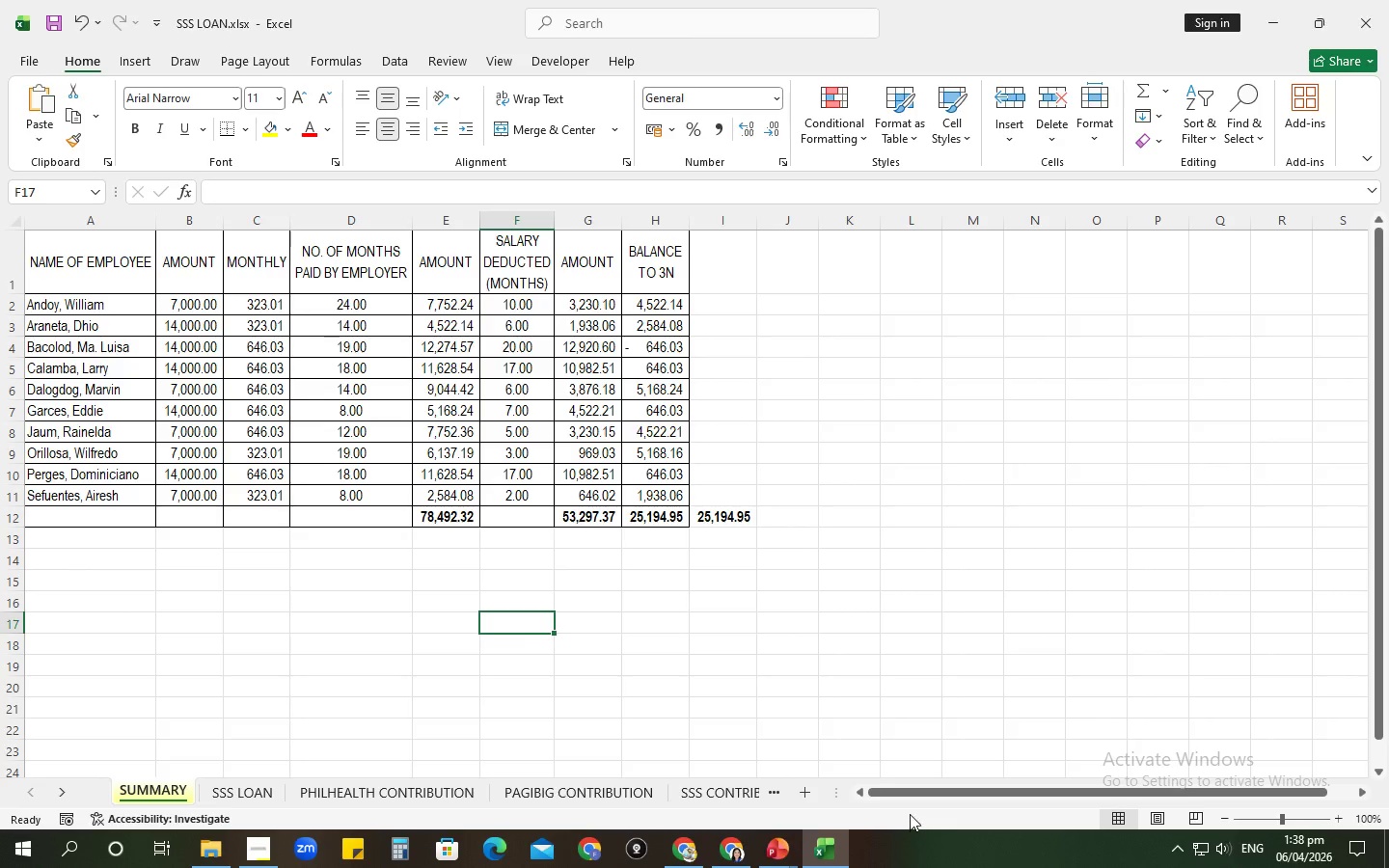 
wait(5.91)
 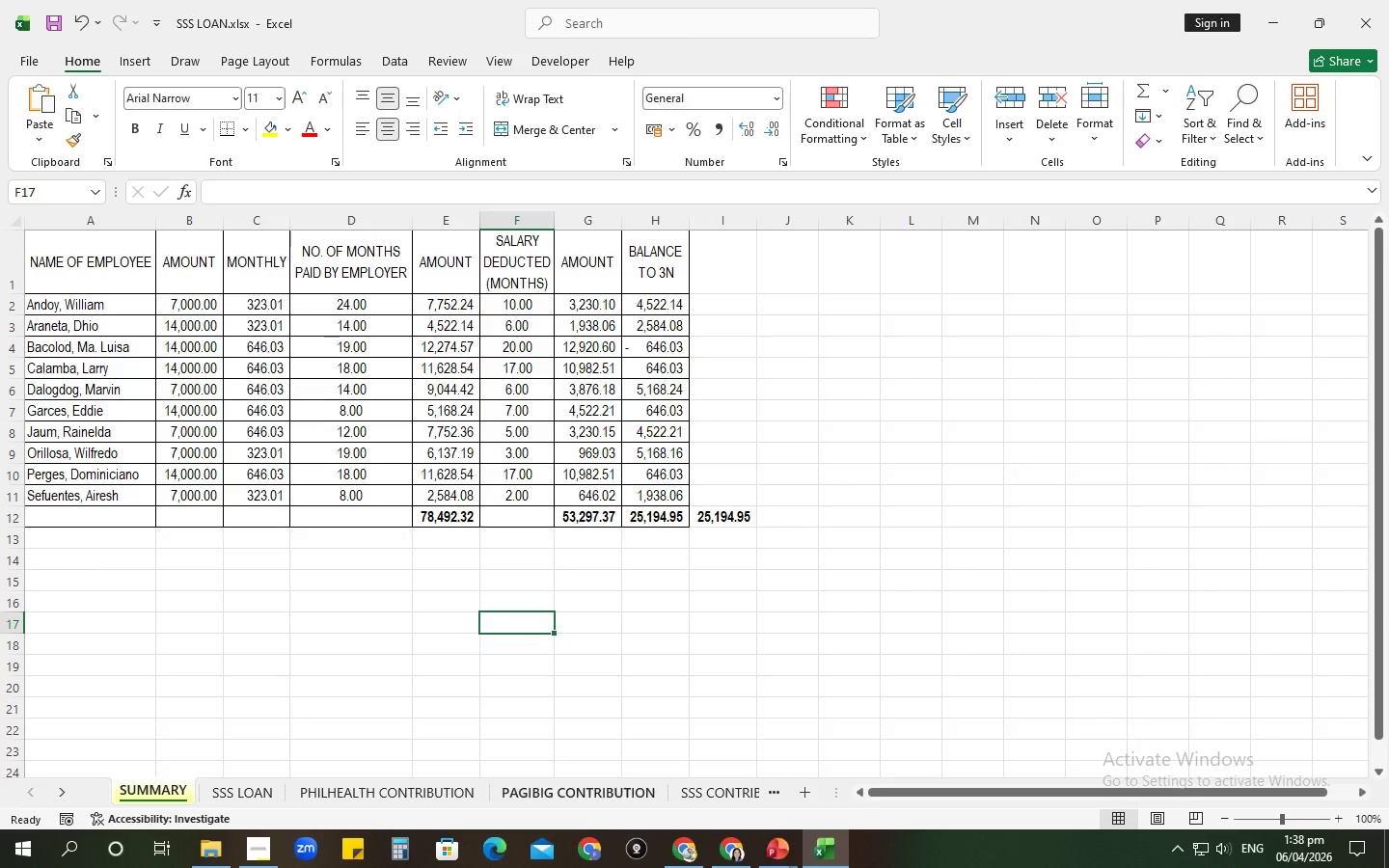 
left_click([523, 317])
 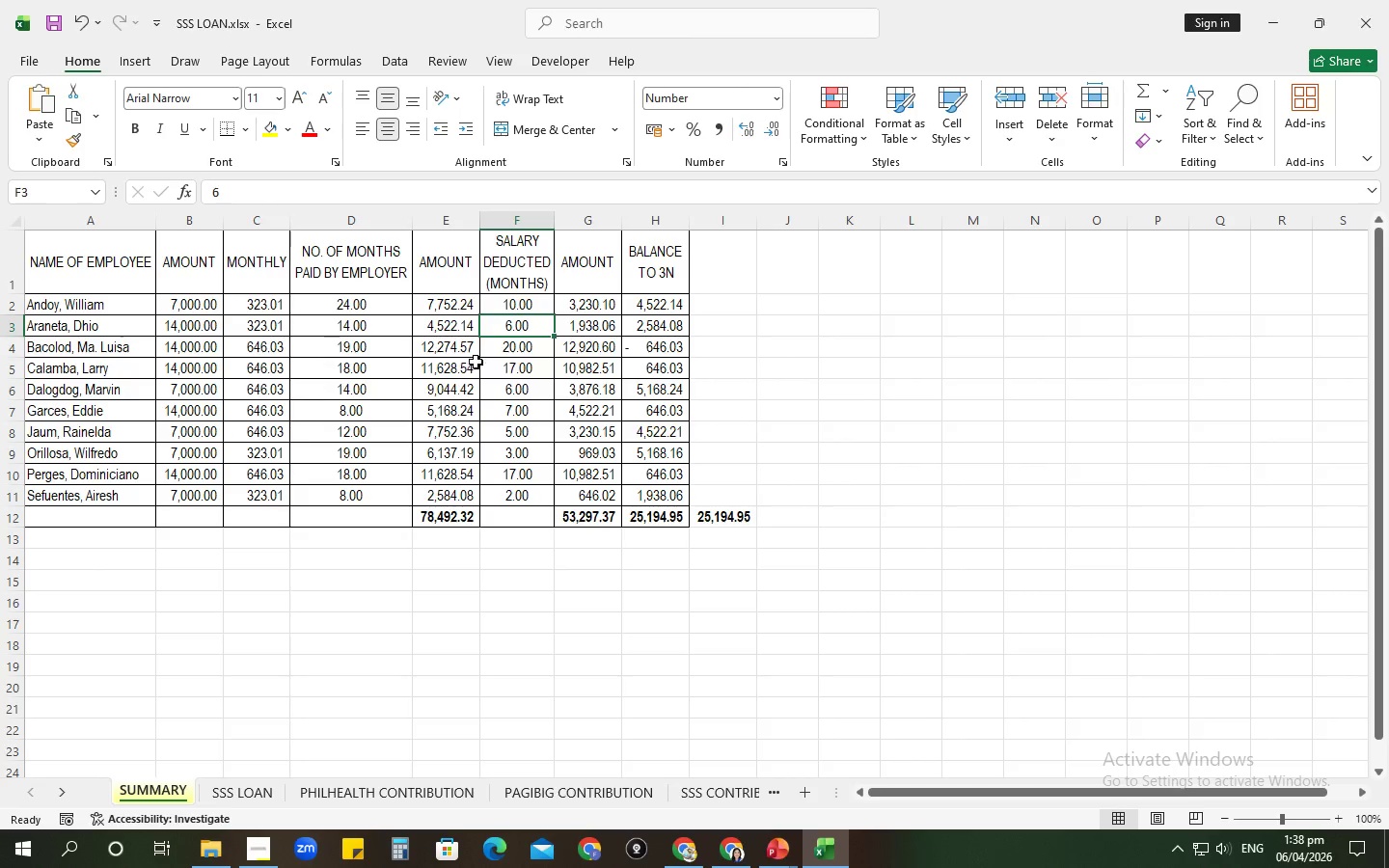 
left_click([548, 353])
 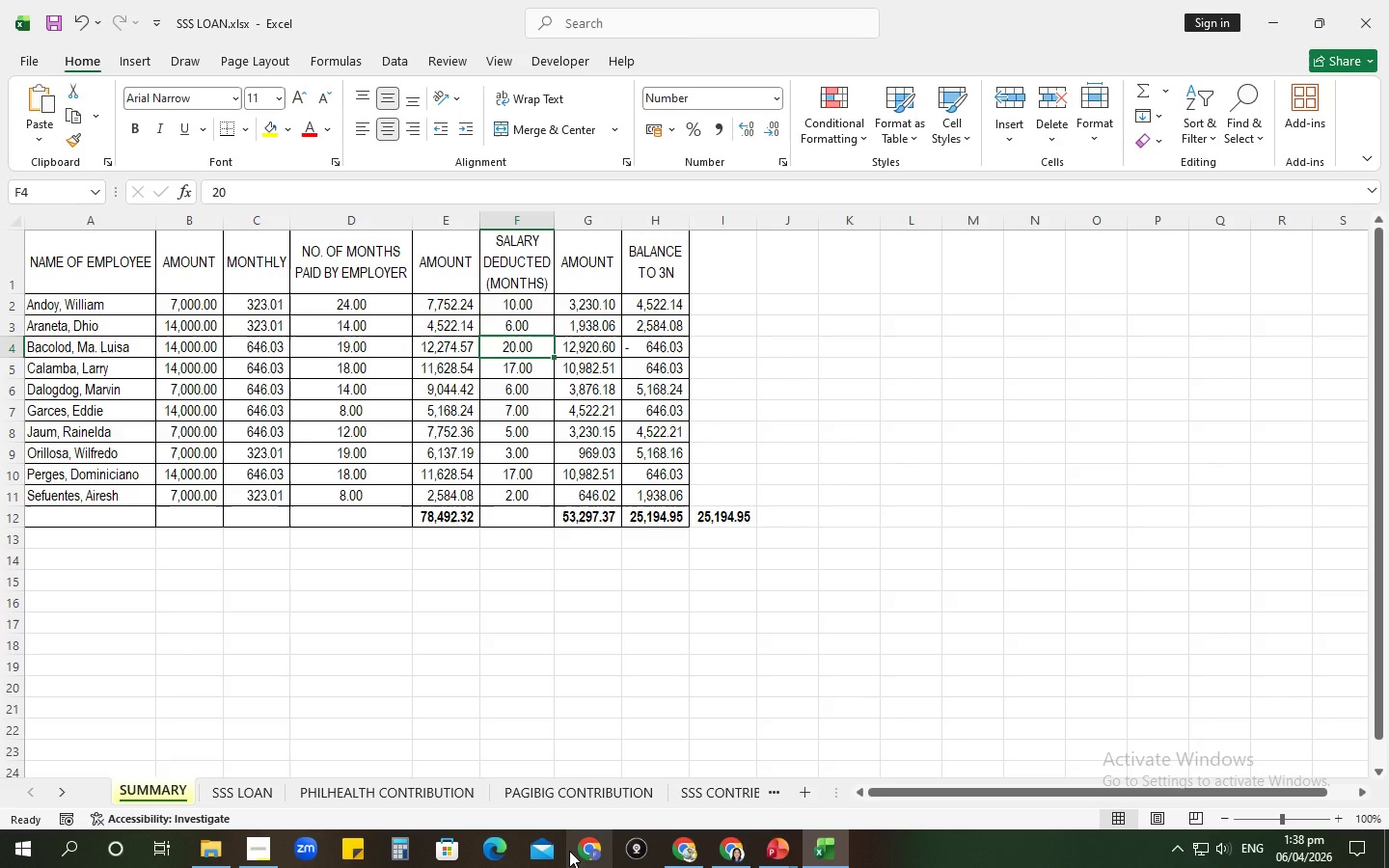 
left_click([579, 854])
 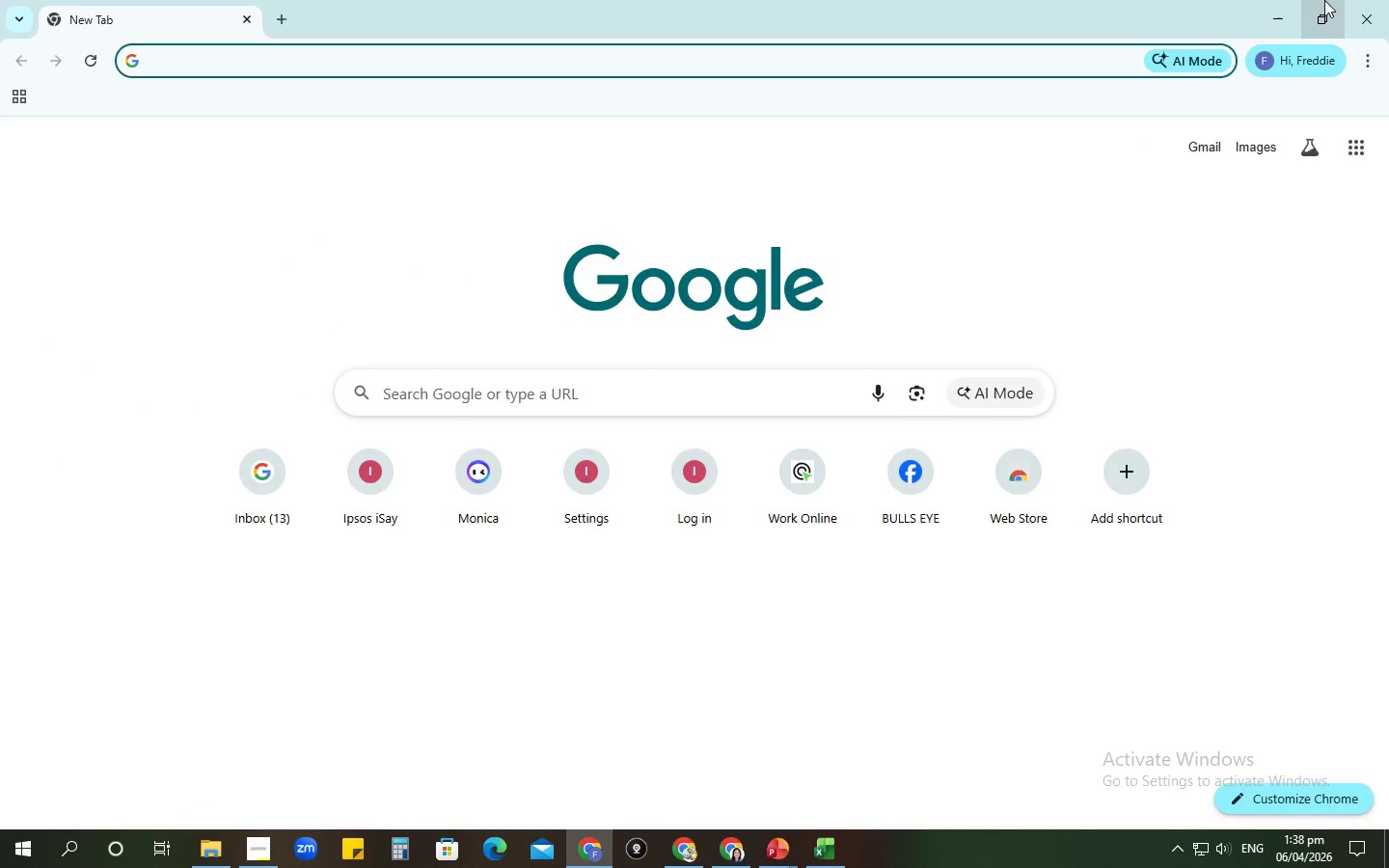 
left_click([1388, 33])